 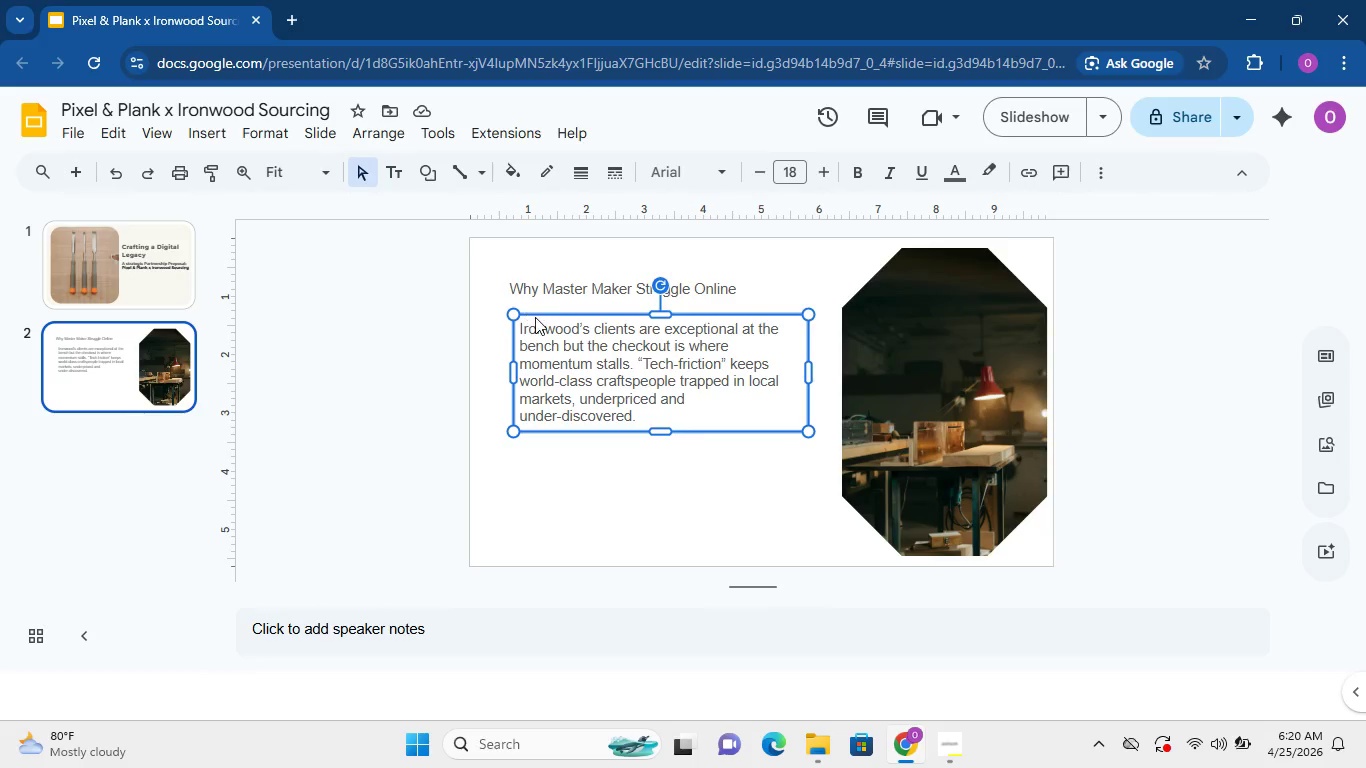 
left_click_drag(start_coordinate=[535, 317], to_coordinate=[529, 307])
 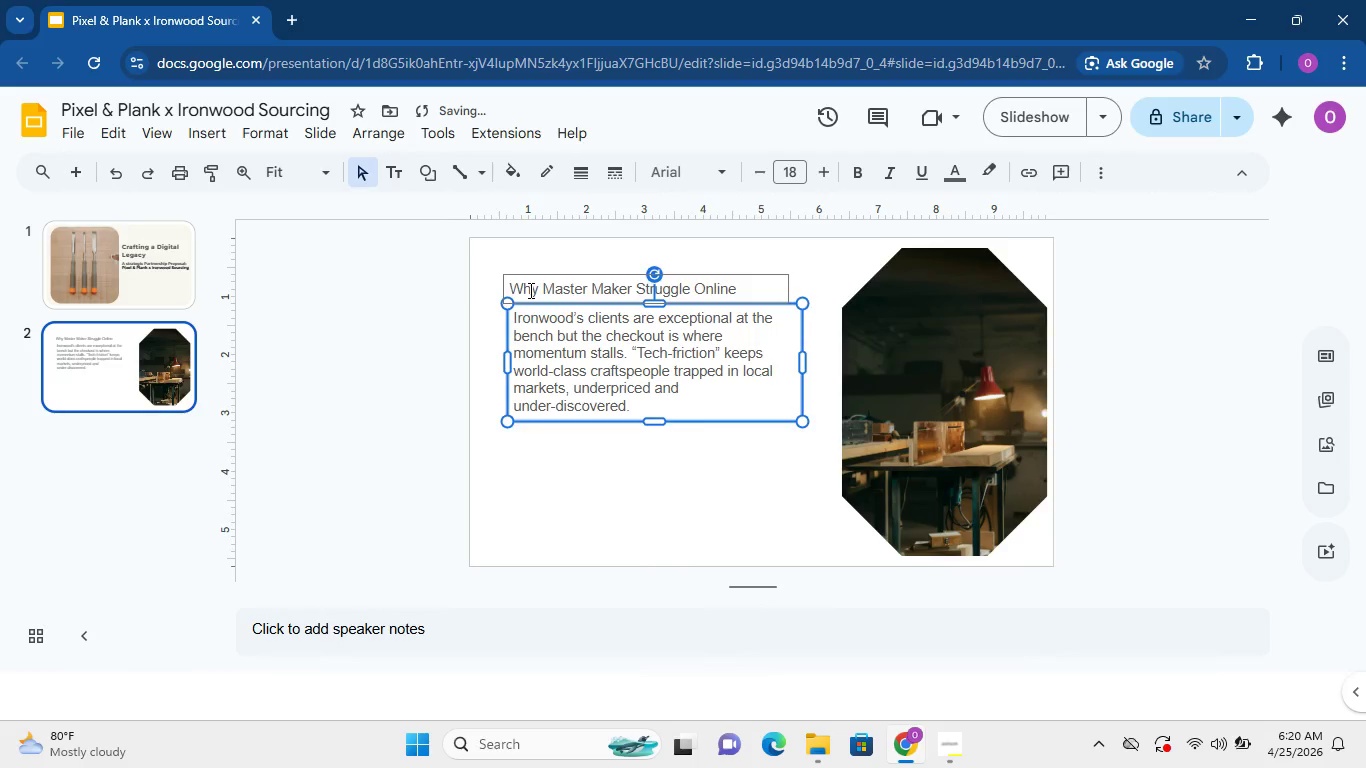 
left_click([529, 290])
 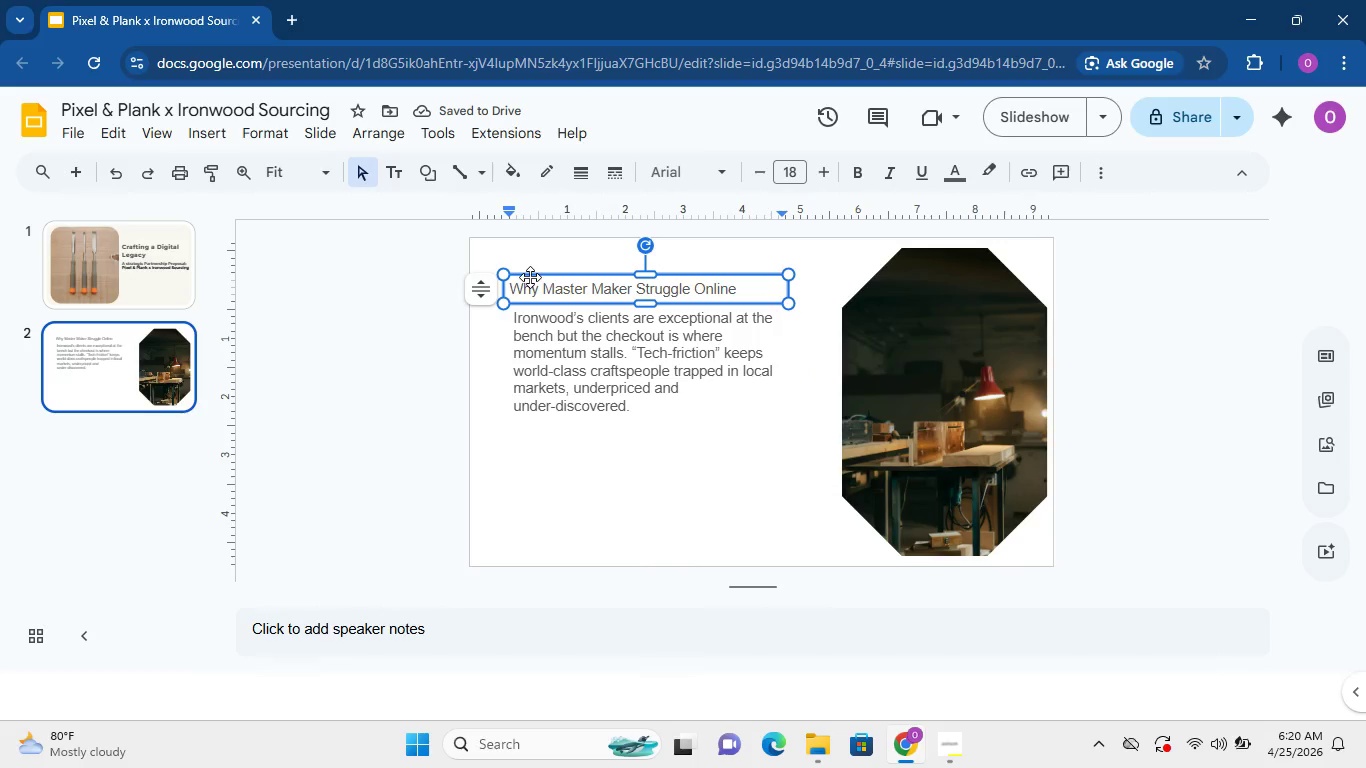 
left_click_drag(start_coordinate=[530, 277], to_coordinate=[530, 257])
 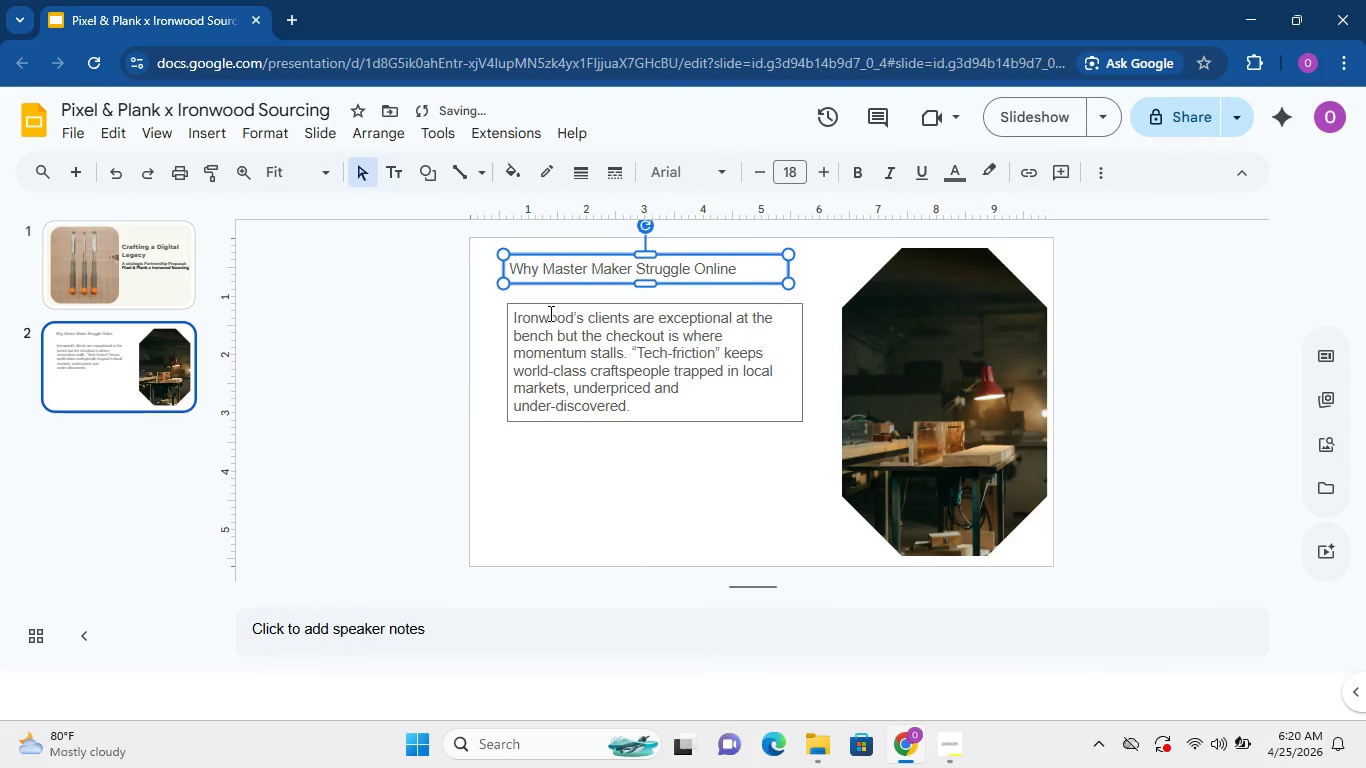 
left_click([549, 313])
 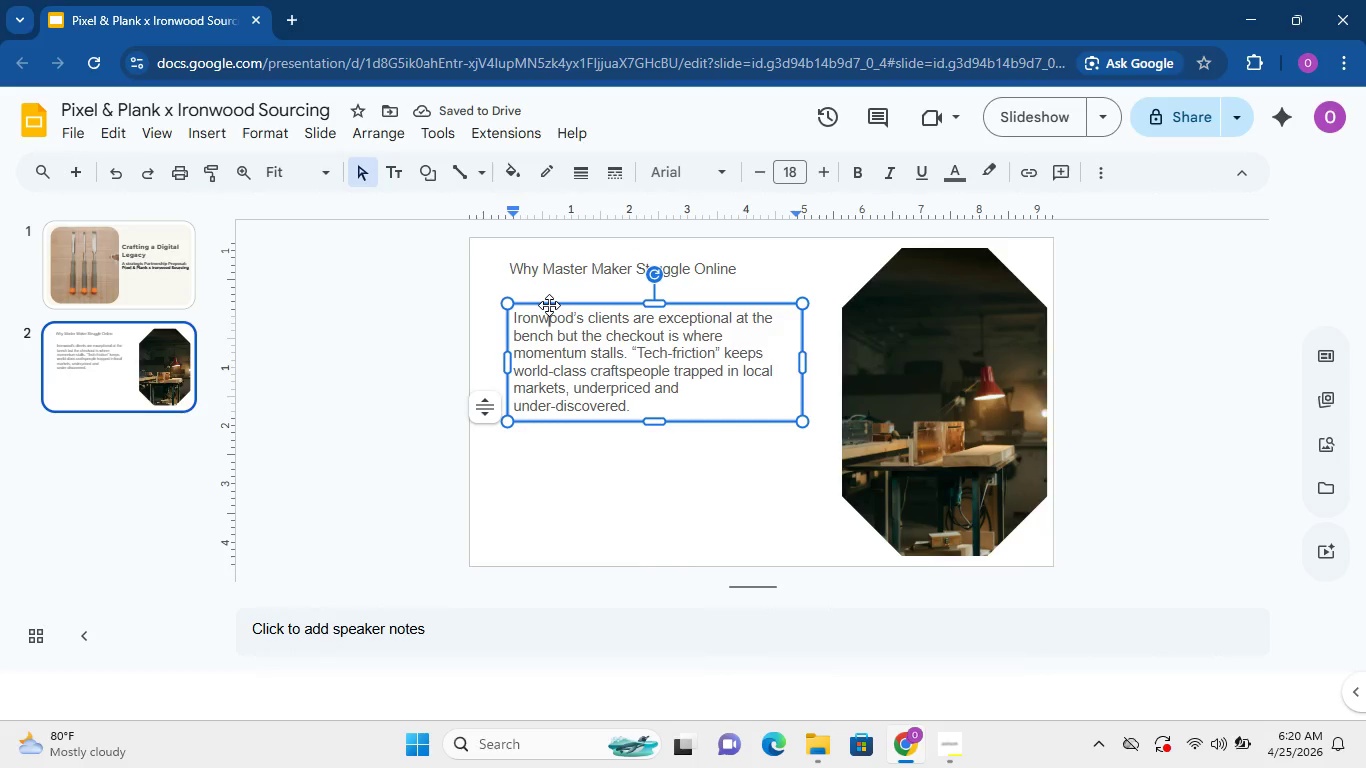 
left_click_drag(start_coordinate=[549, 305], to_coordinate=[549, 290])
 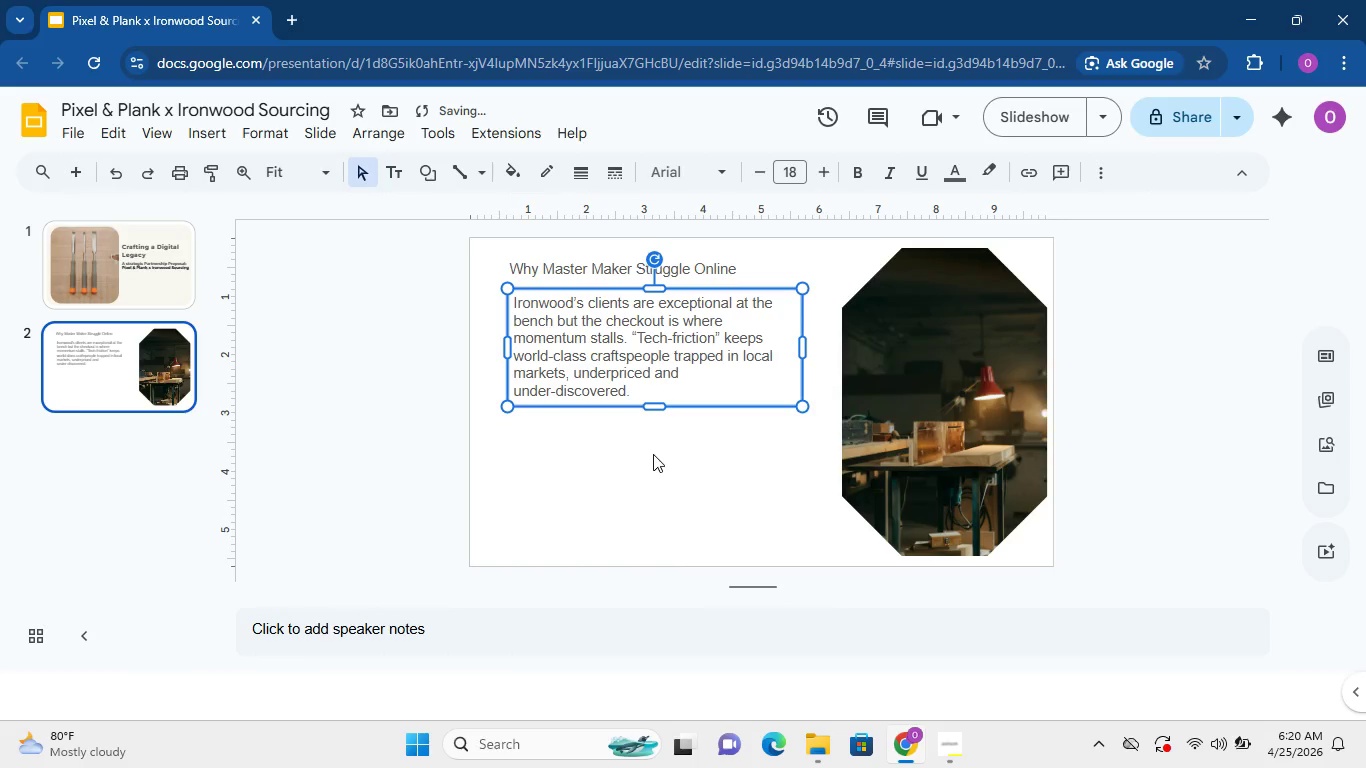 
left_click([653, 454])
 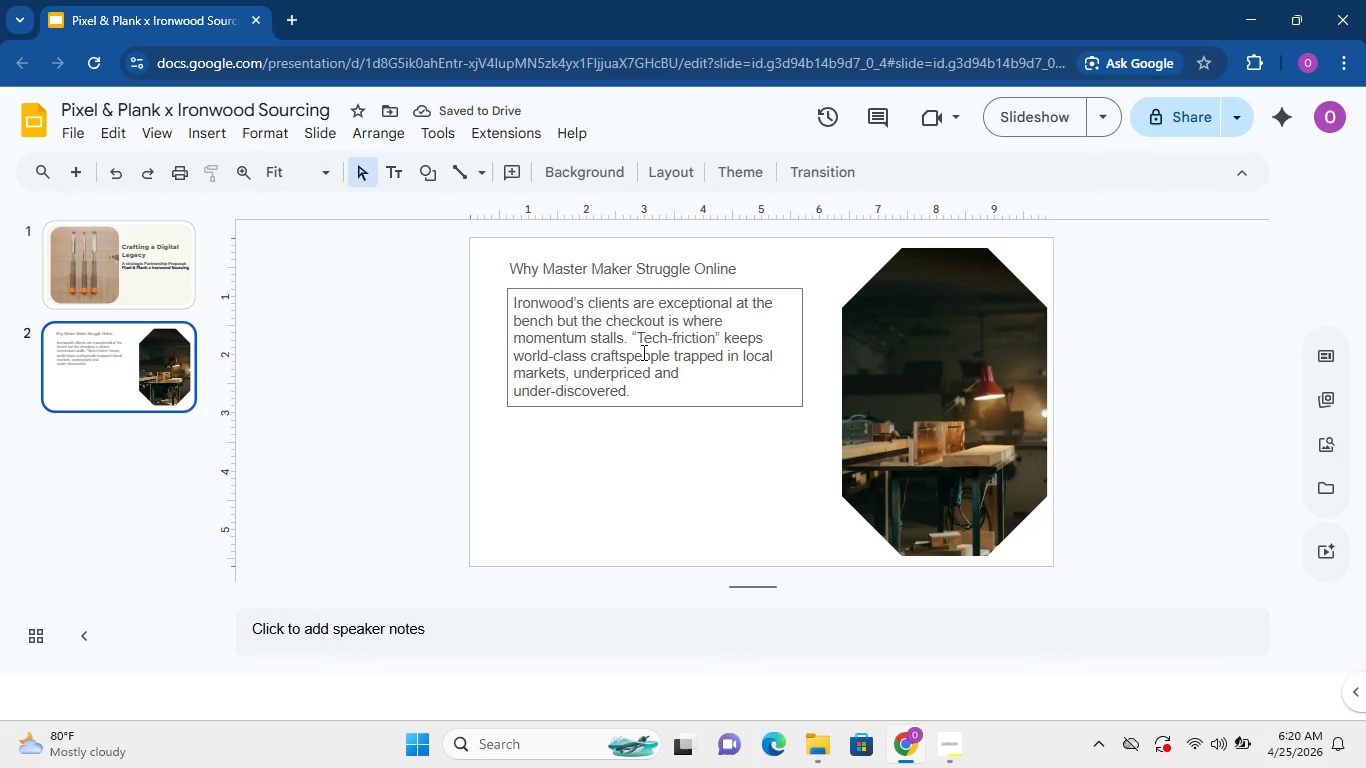 
left_click([642, 350])
 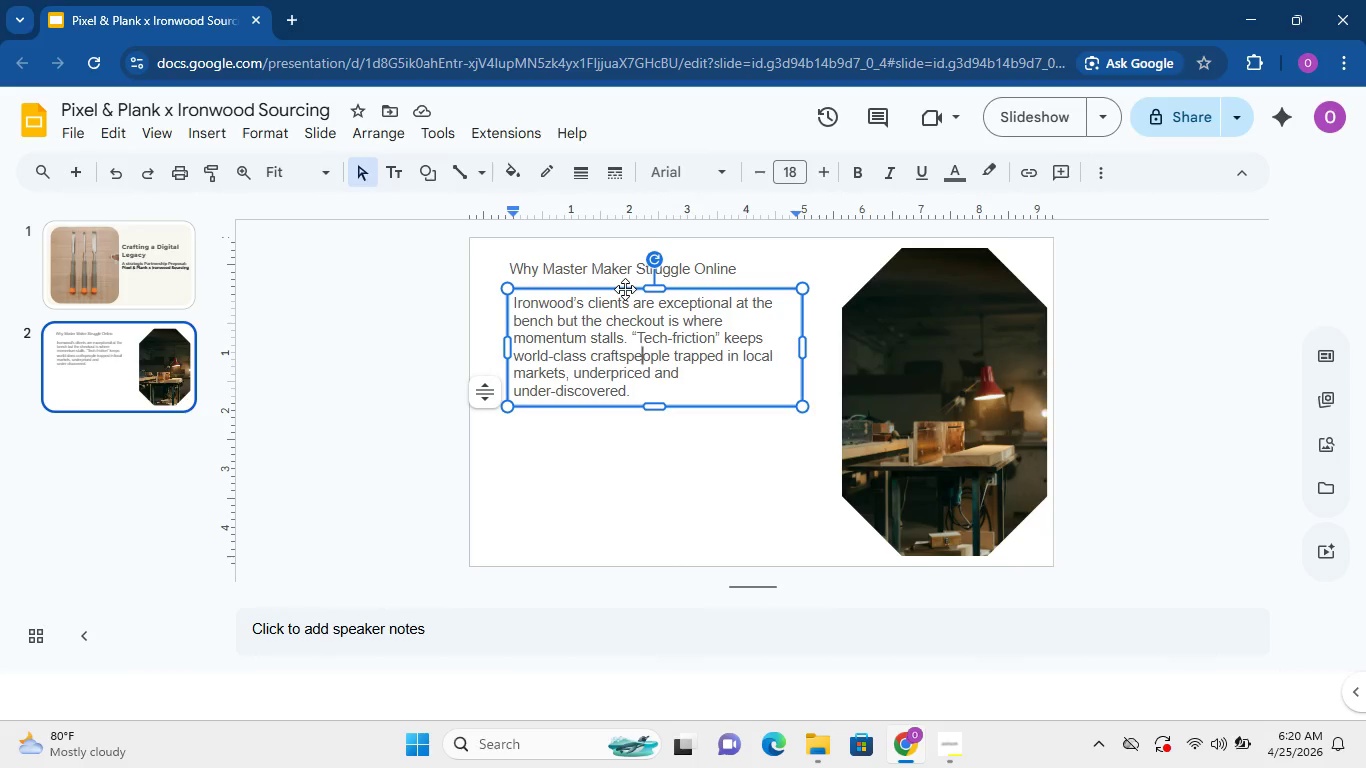 
wait(8.05)
 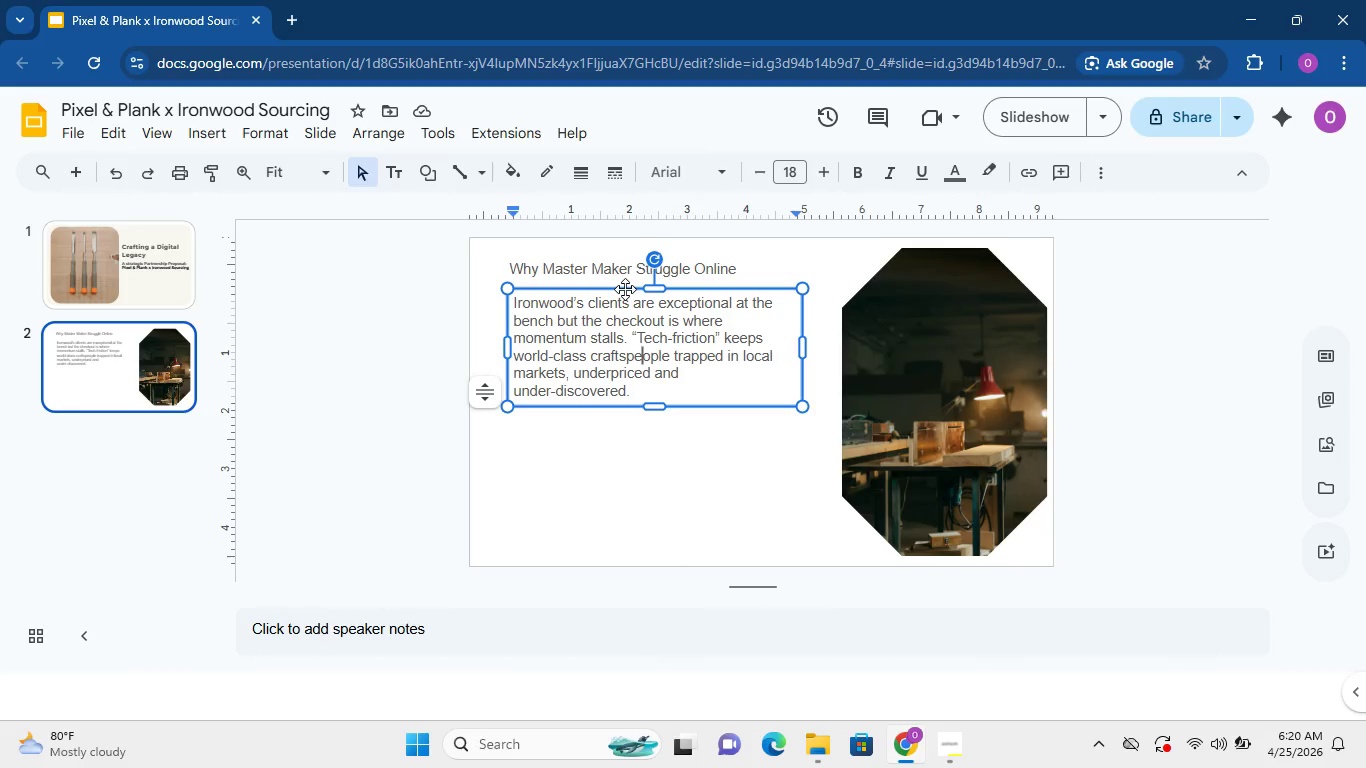 
left_click([707, 459])
 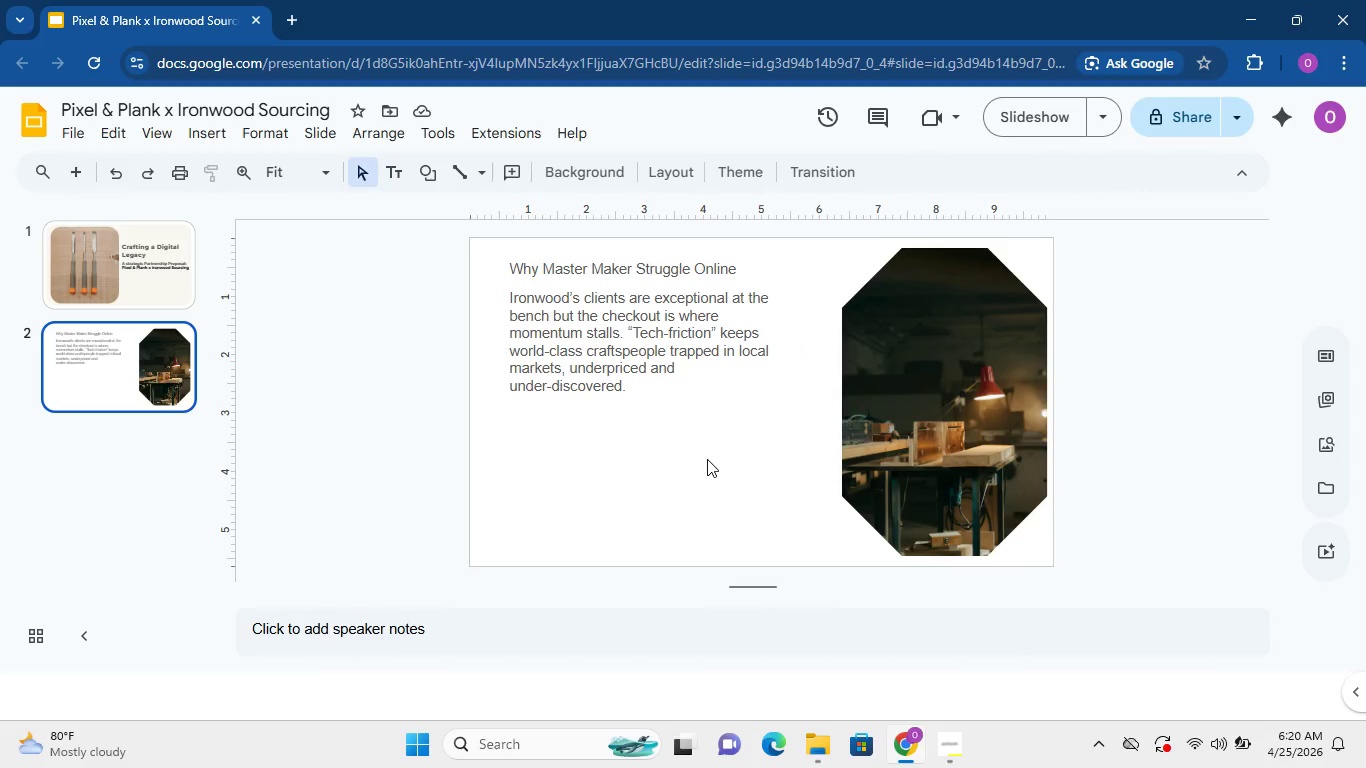 
wait(15.41)
 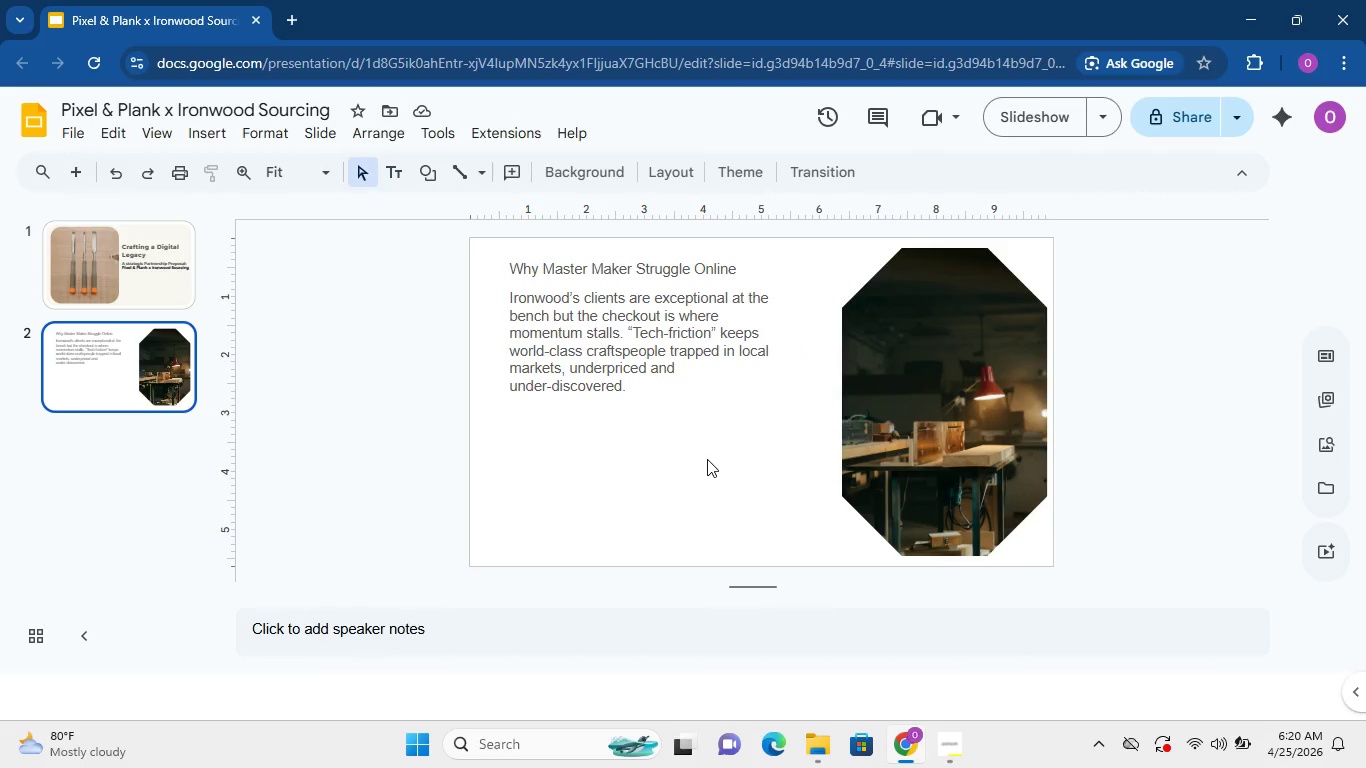 
left_click([385, 172])
 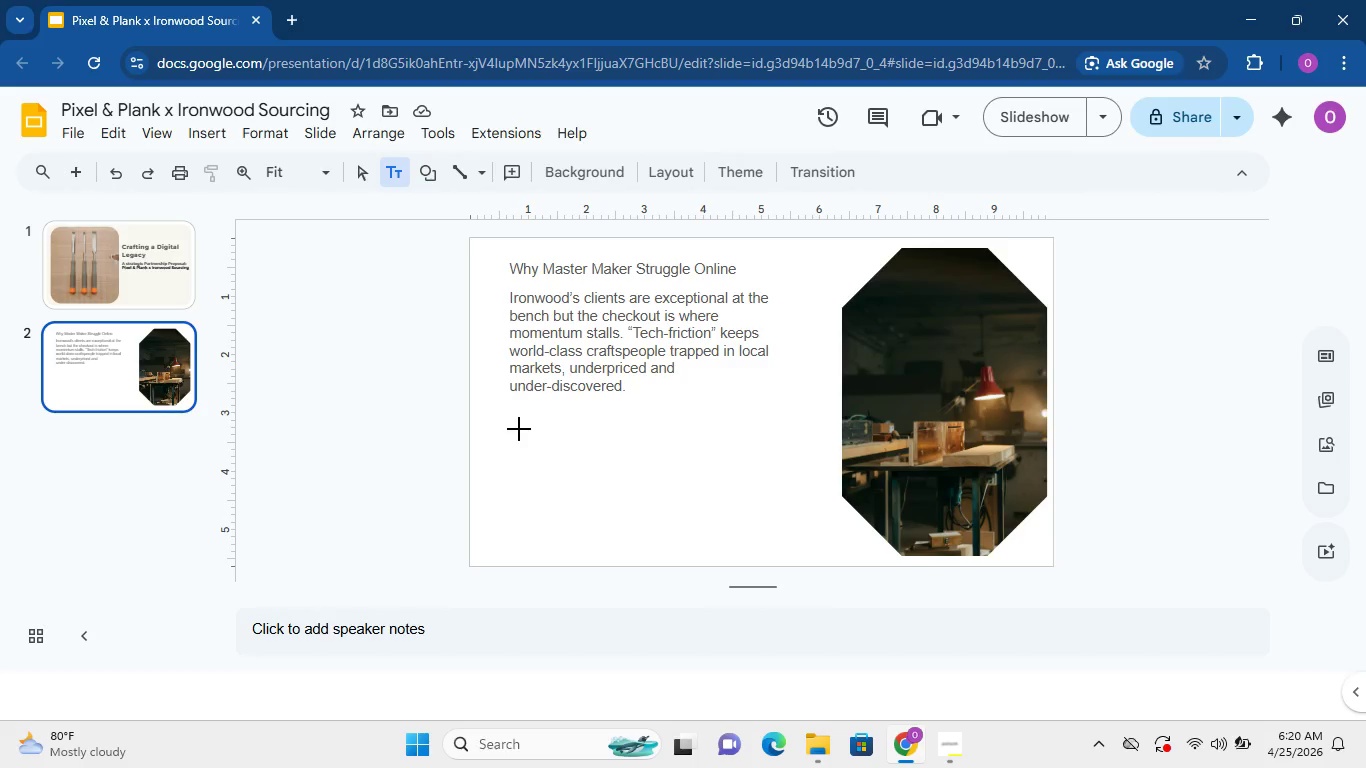 
left_click([519, 429])
 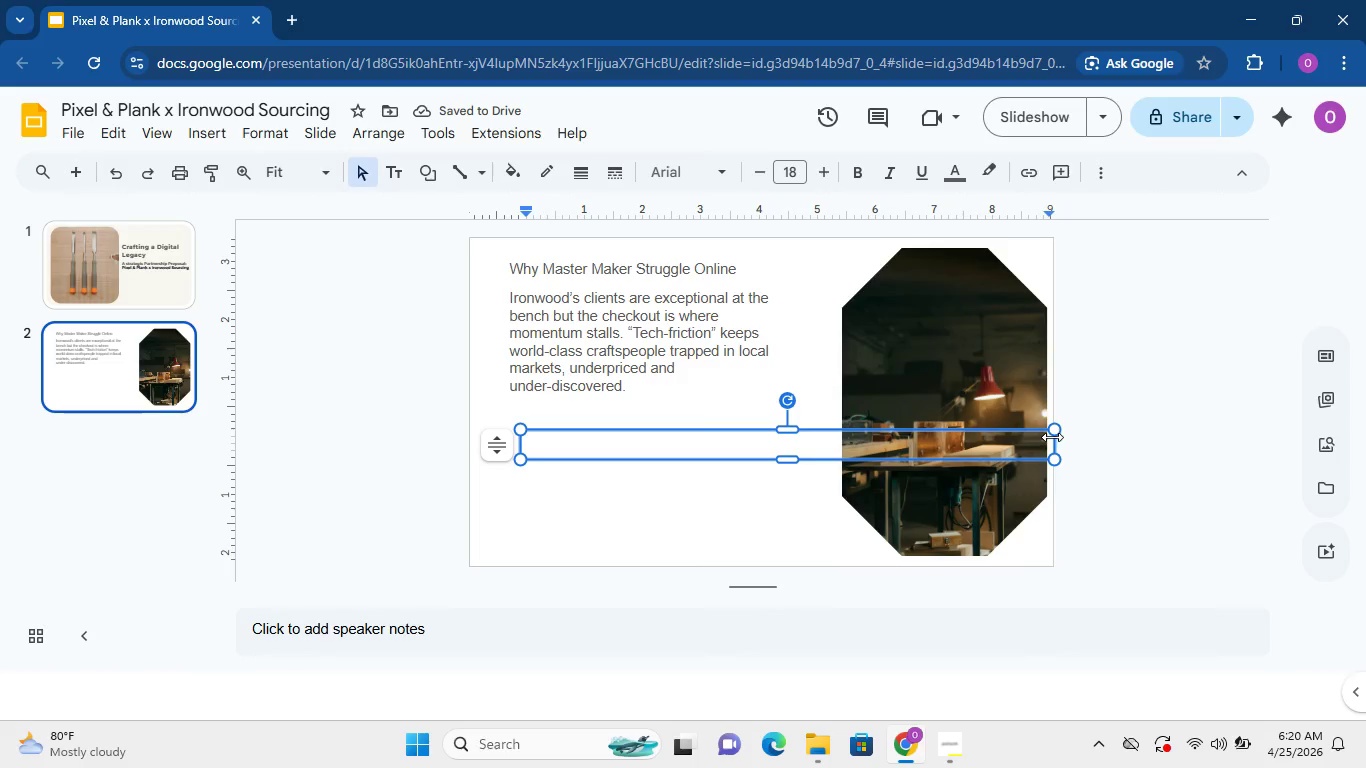 
left_click_drag(start_coordinate=[1052, 437], to_coordinate=[807, 440])
 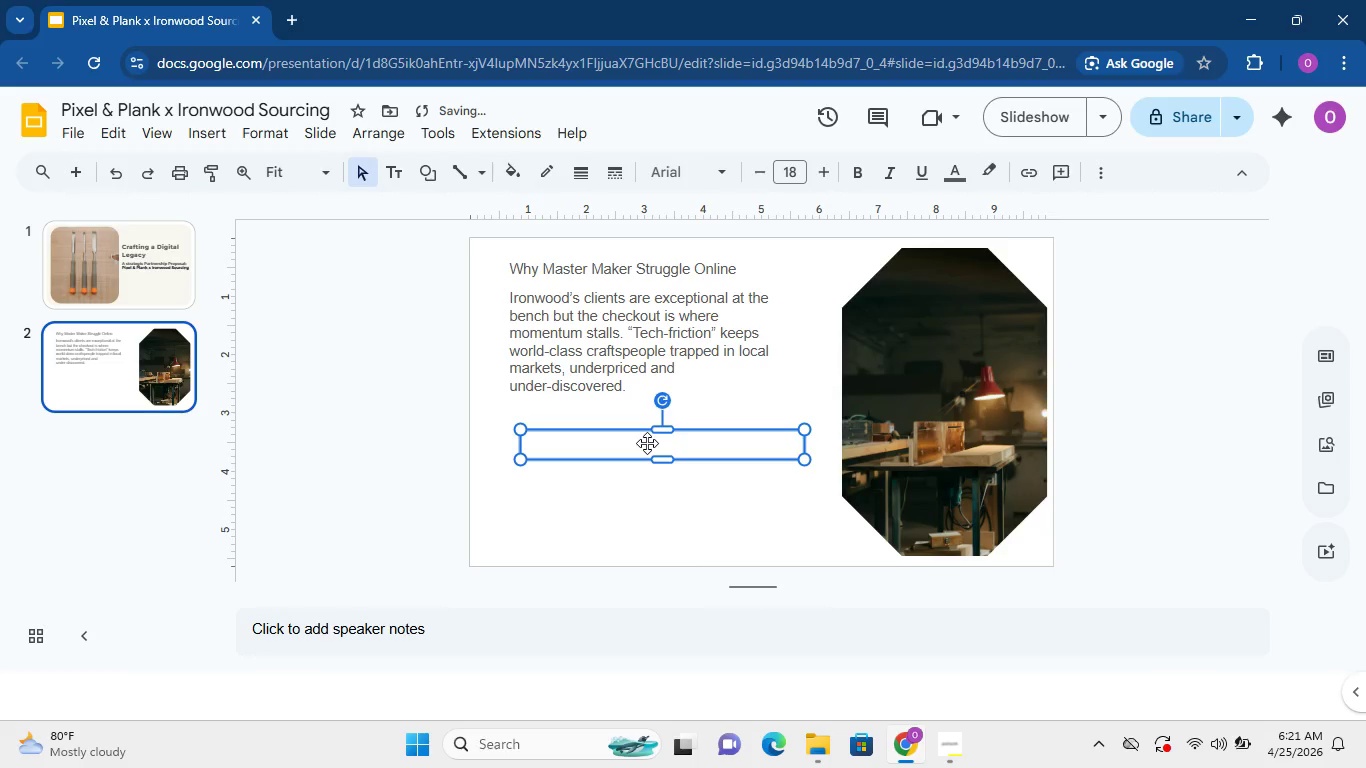 
left_click([647, 443])
 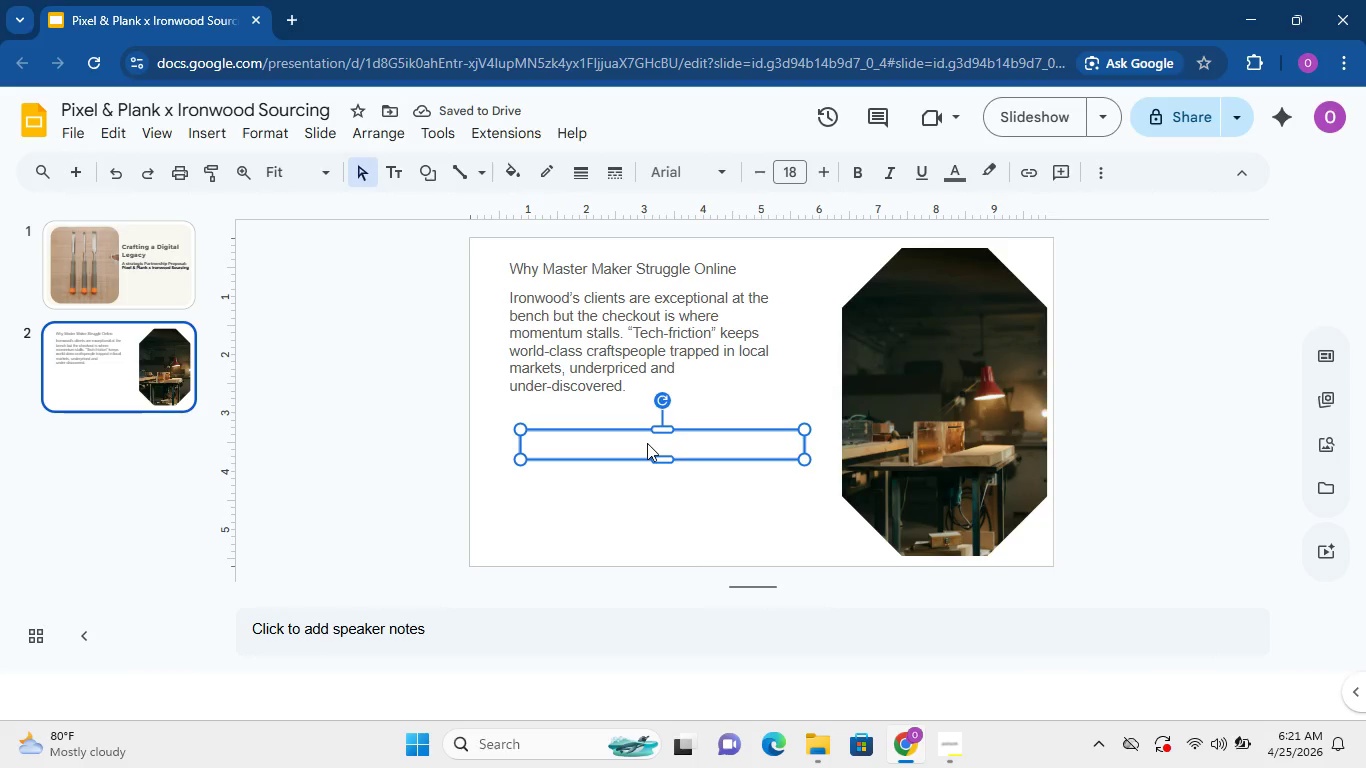 
hold_key(key=ShiftLeft, duration=0.5)
 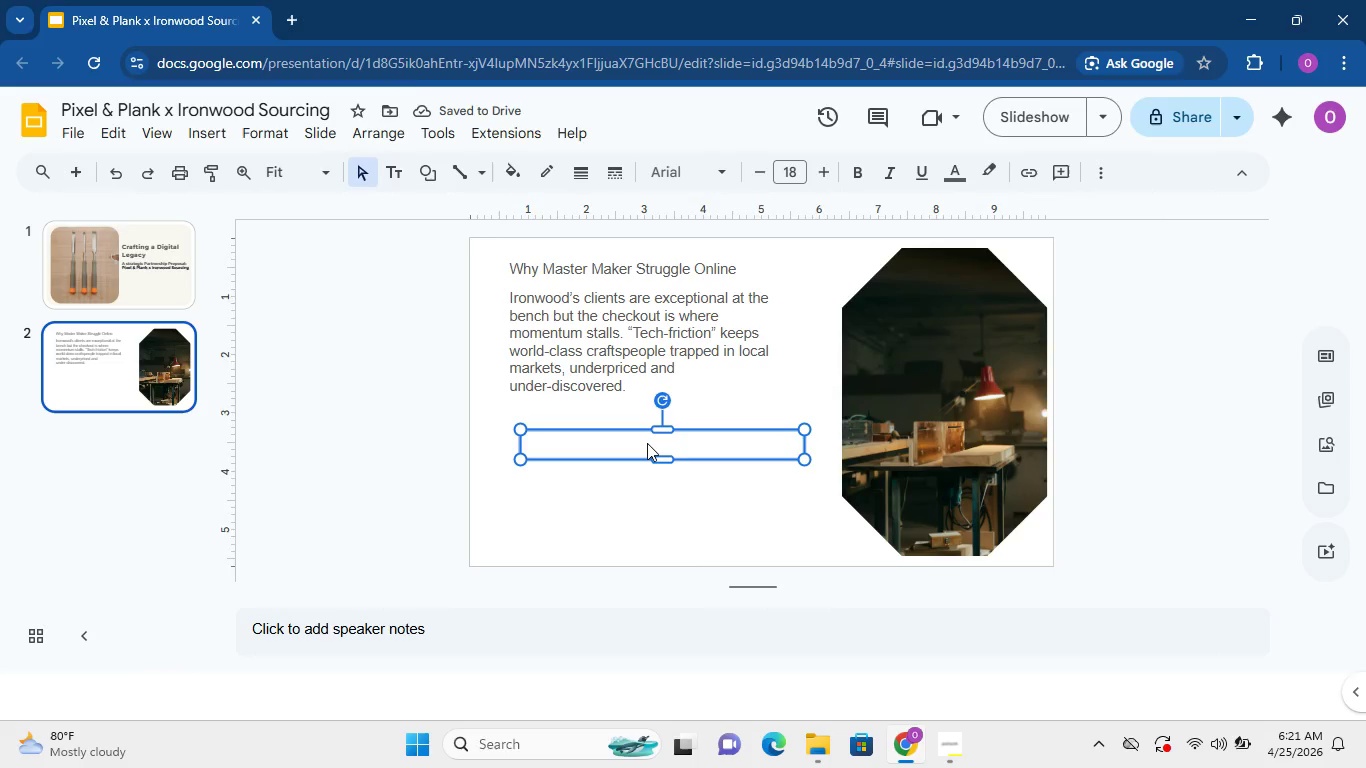 
type(Weak Digital presence)
 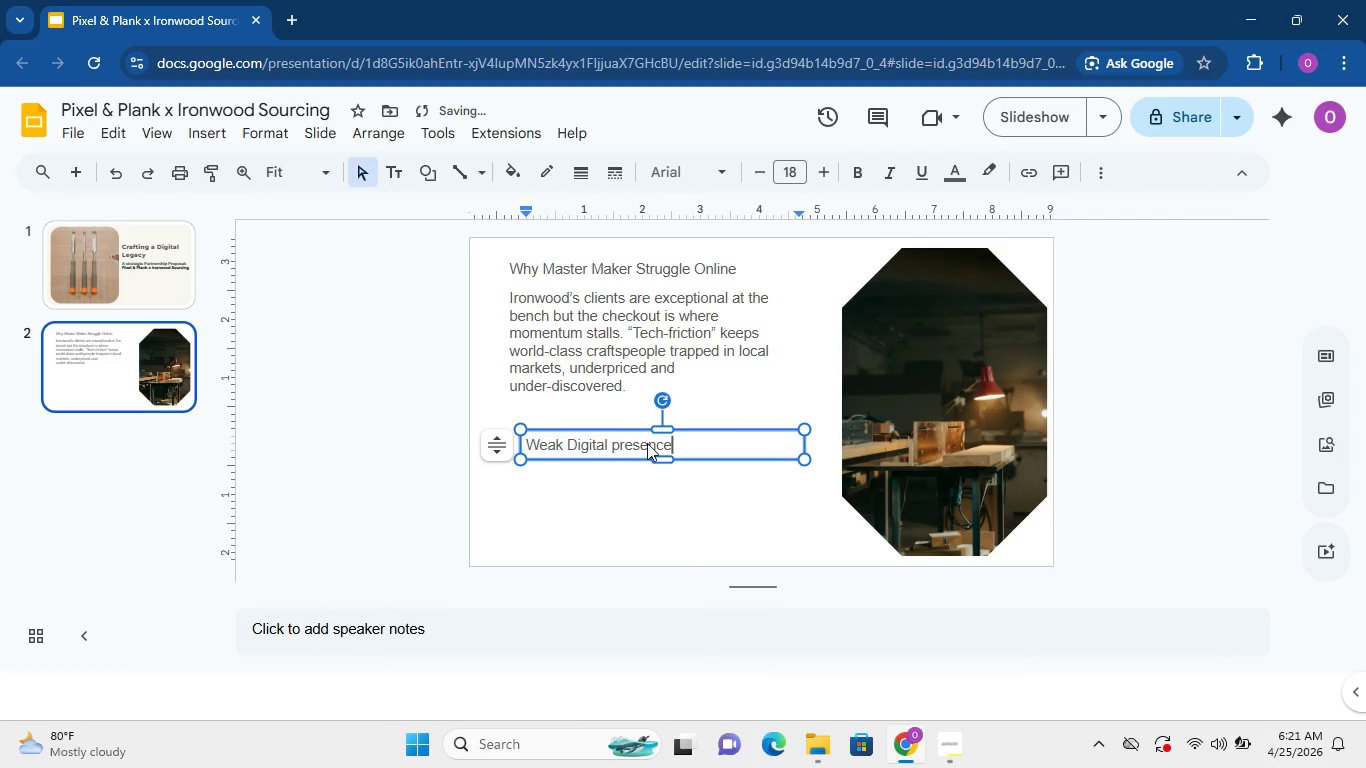 
key(Enter)
 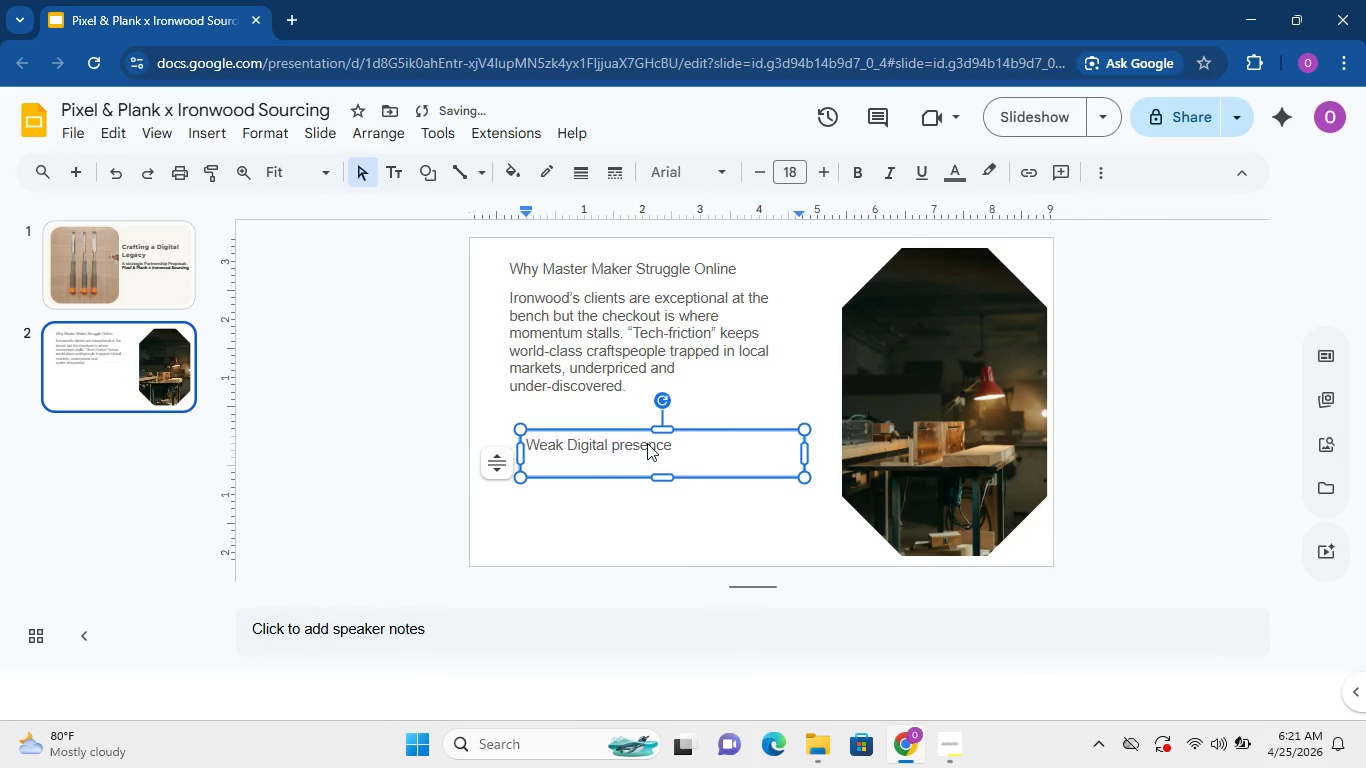 
type(poo)
key(Backspace)
key(Backspace)
key(Backspace)
key(Backspace)
type(\)
key(Backspace)
 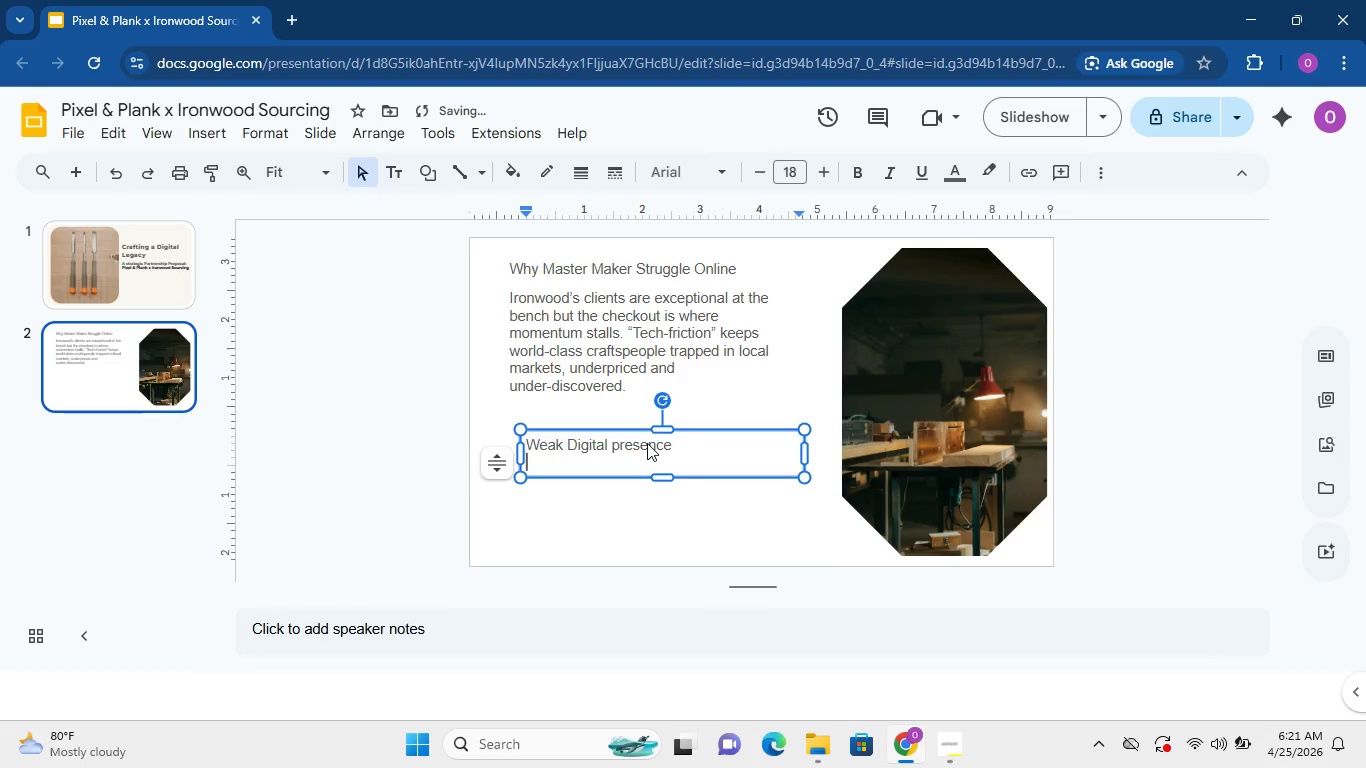 
key(Enter)
 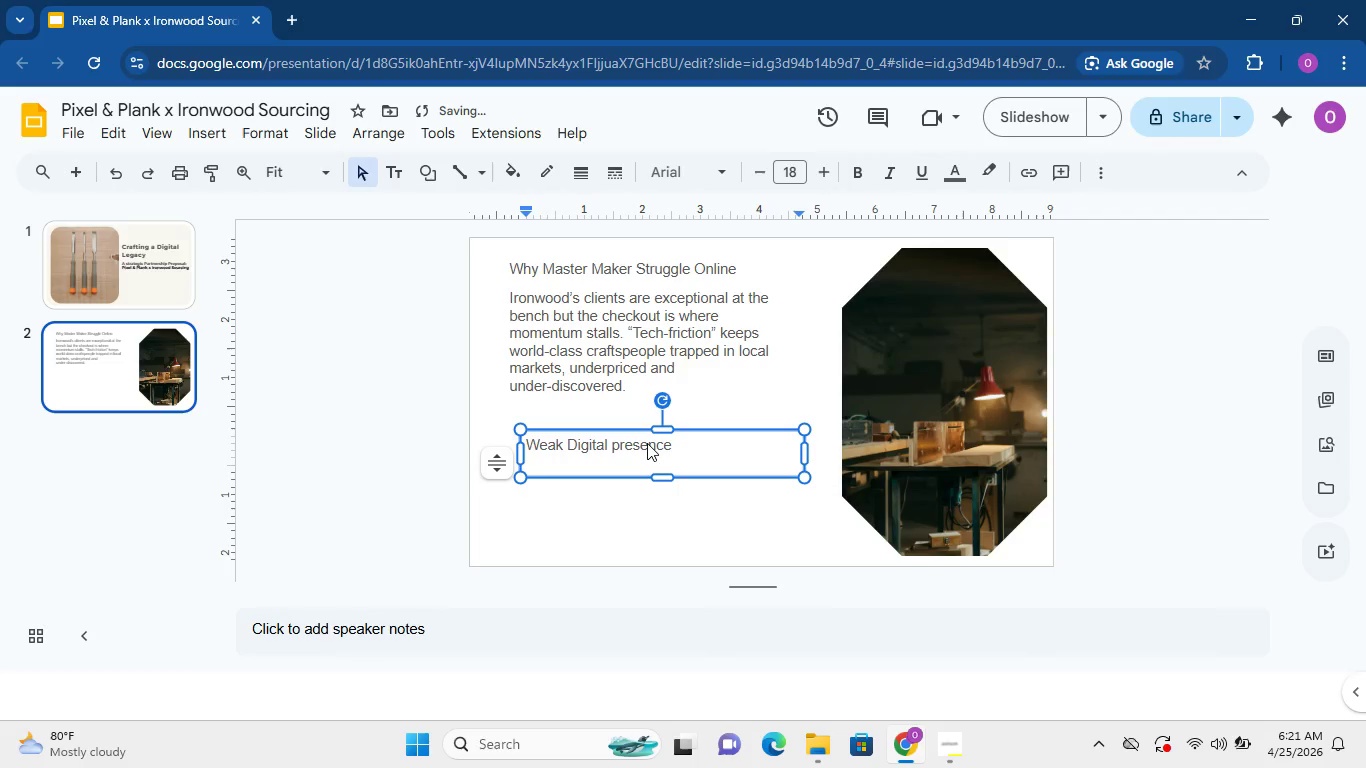 
type(Poor photography and outdate d)
key(Backspace)
key(Backspace)
type(d sites)
 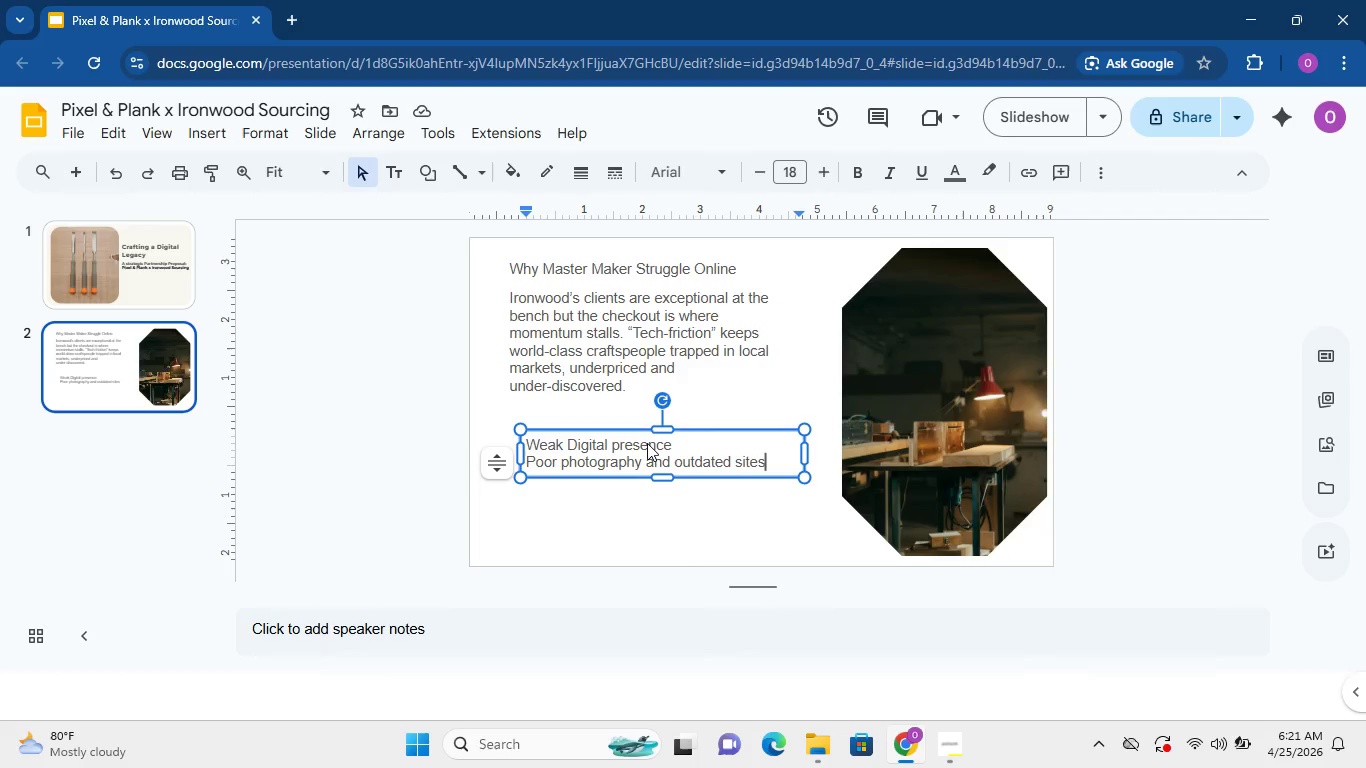 
wait(10.94)
 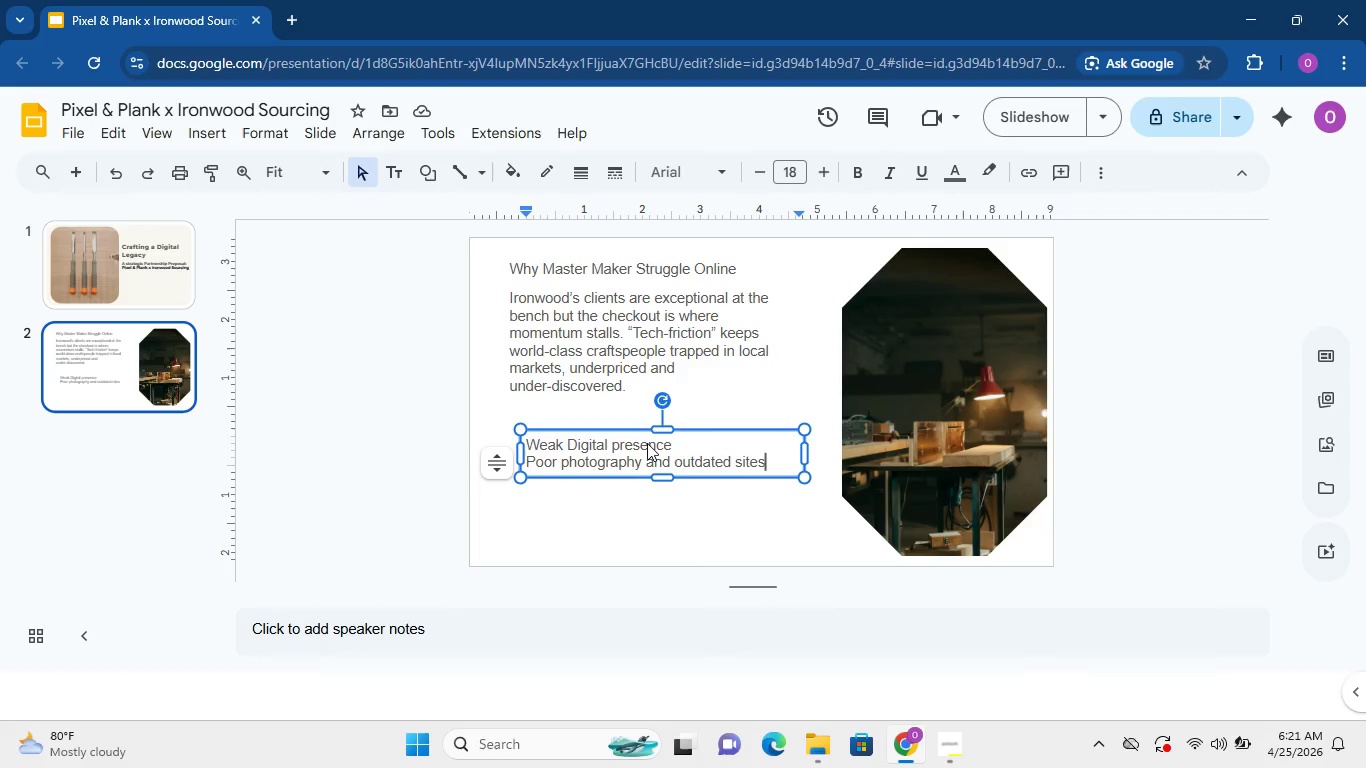 
key(Comma)
 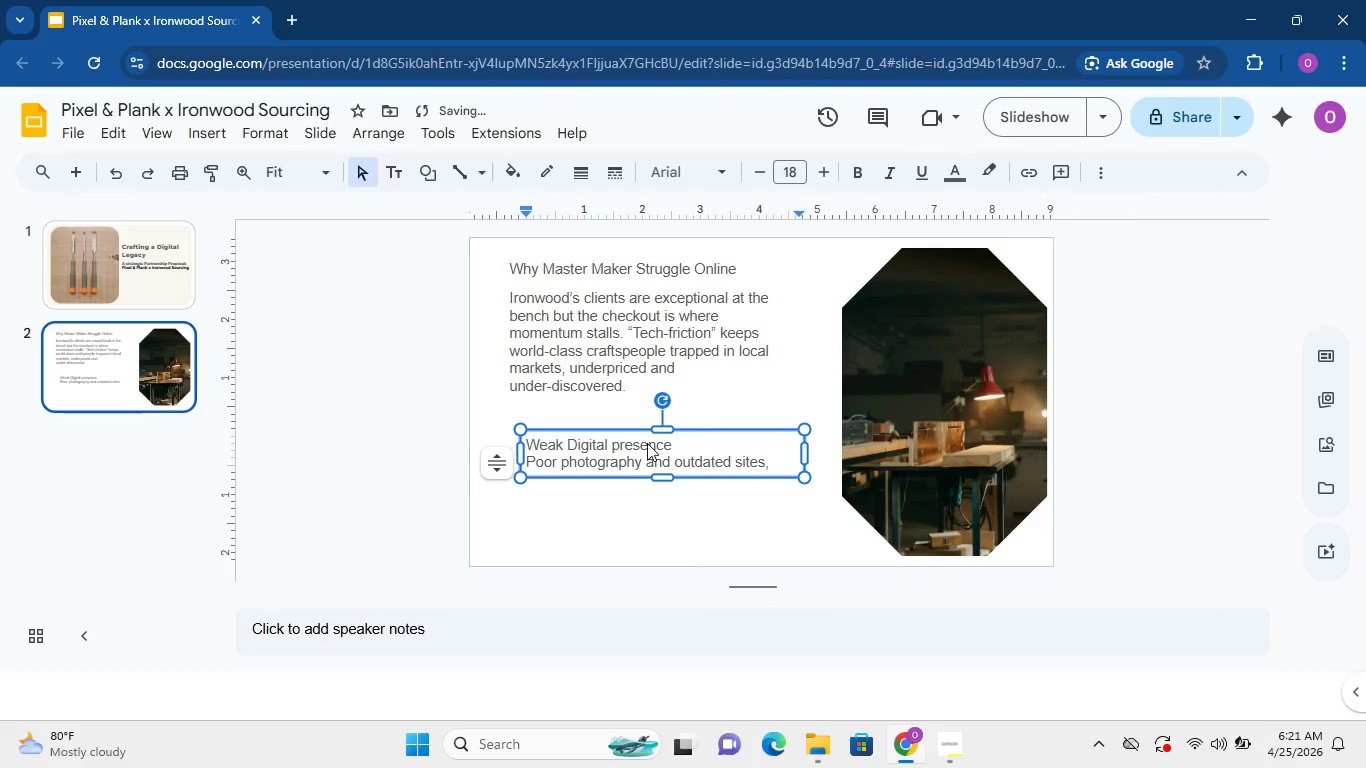 
hold_key(key=Backspace, duration=1.03)
 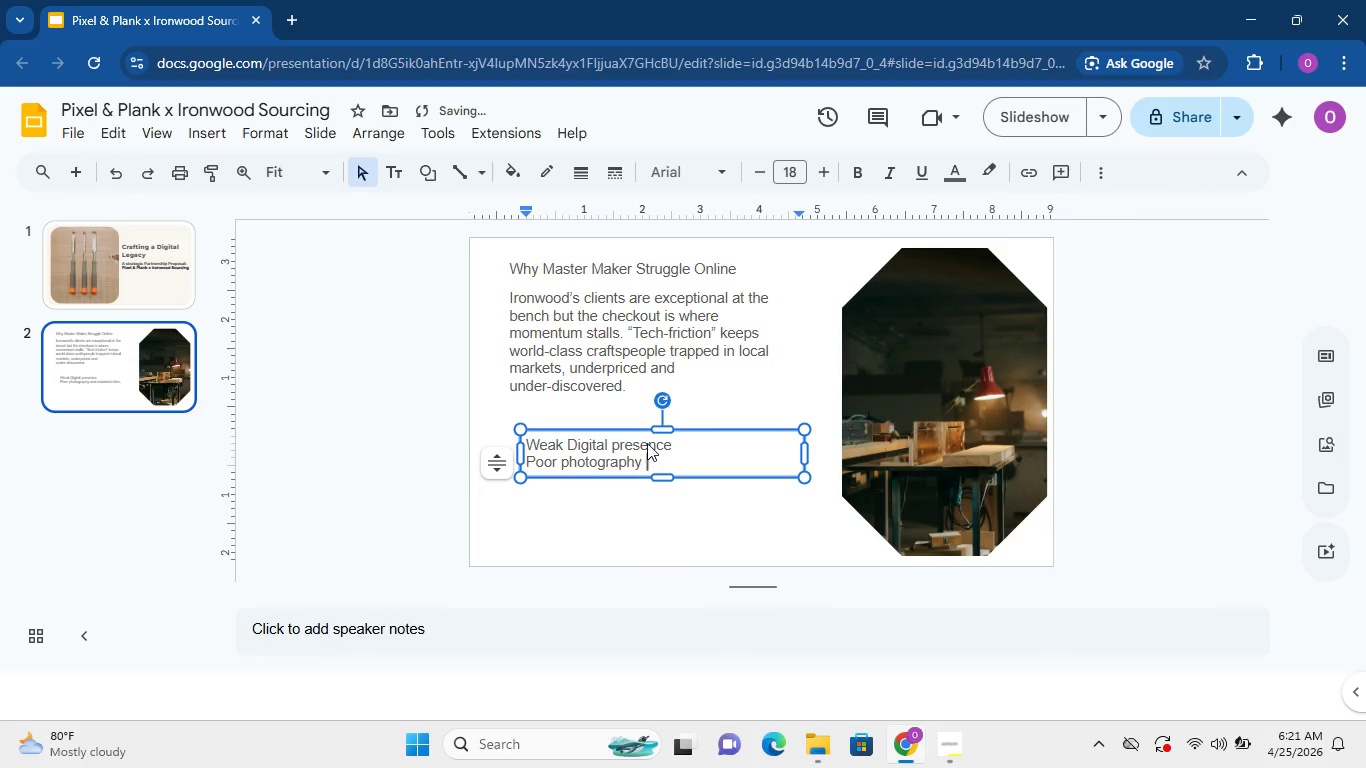 
key(Backspace)
key(Backspace)
key(Backspace)
type(, outdated sites, and zero SEO make brillian t)
key(Backspace)
key(Backspace)
type(t work invisible.)
key(Backspace)
 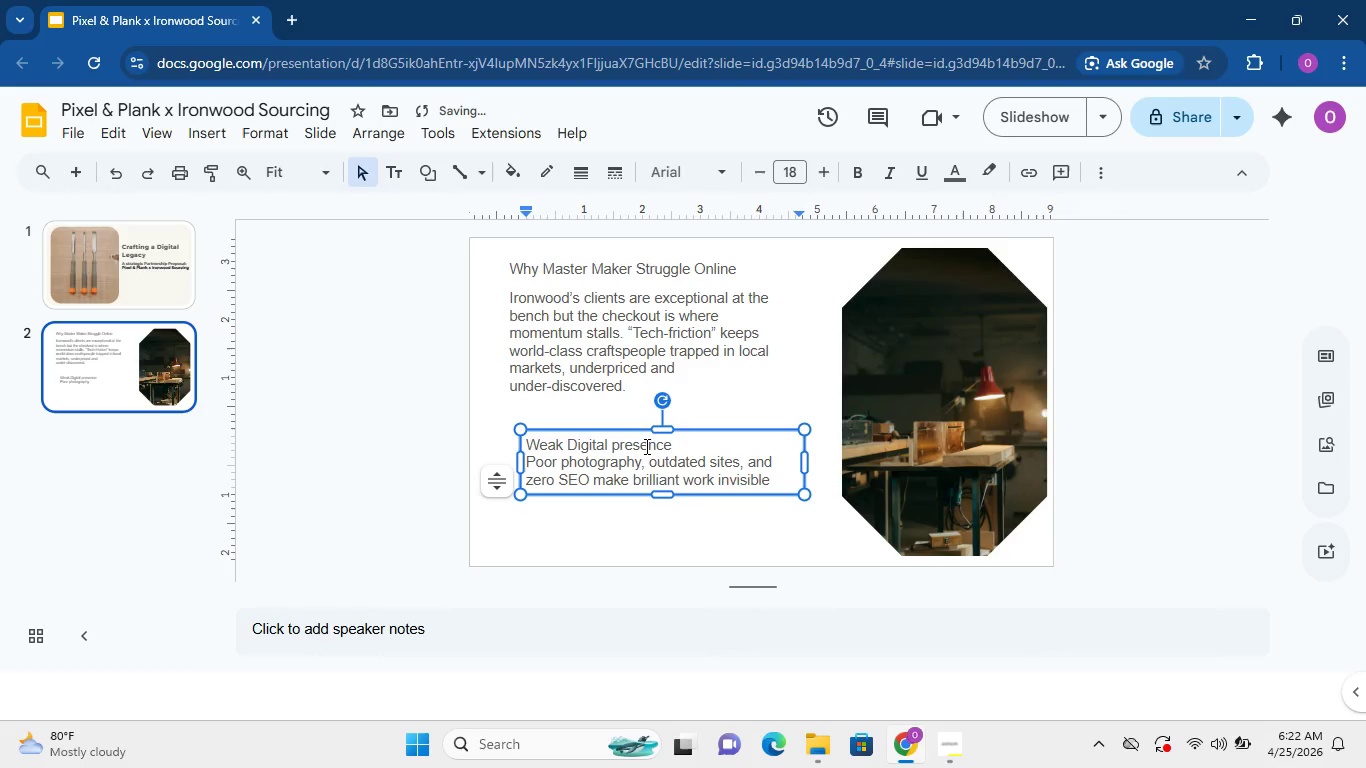 
wait(5.97)
 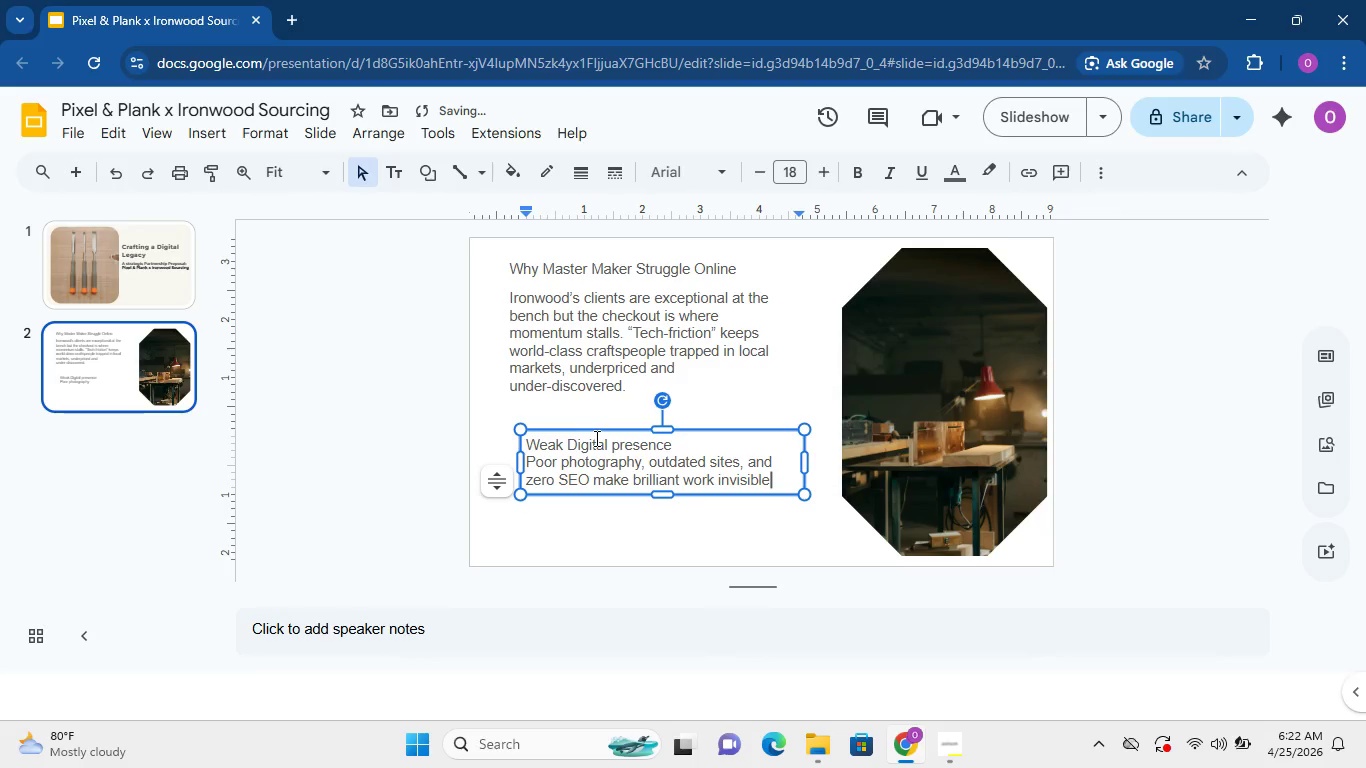 
left_click([633, 267])
 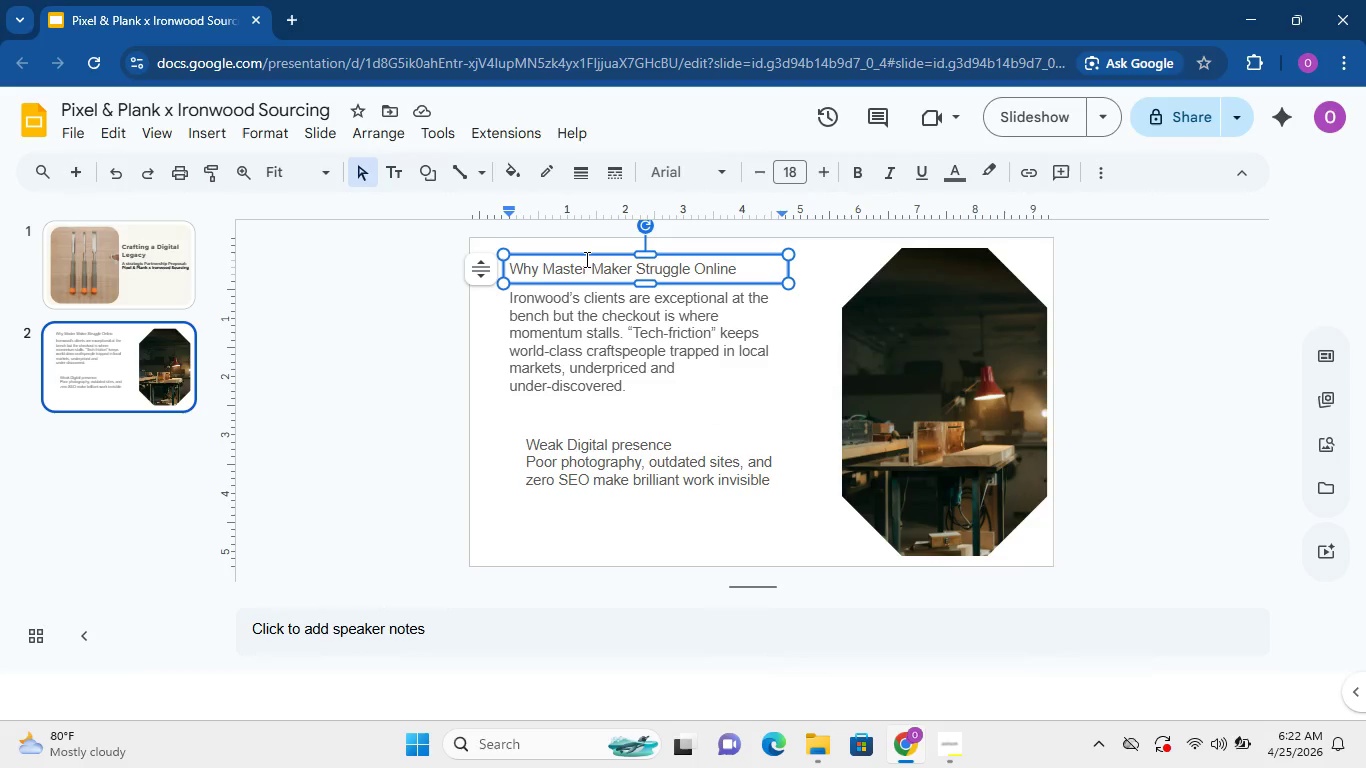 
double_click([585, 259])
 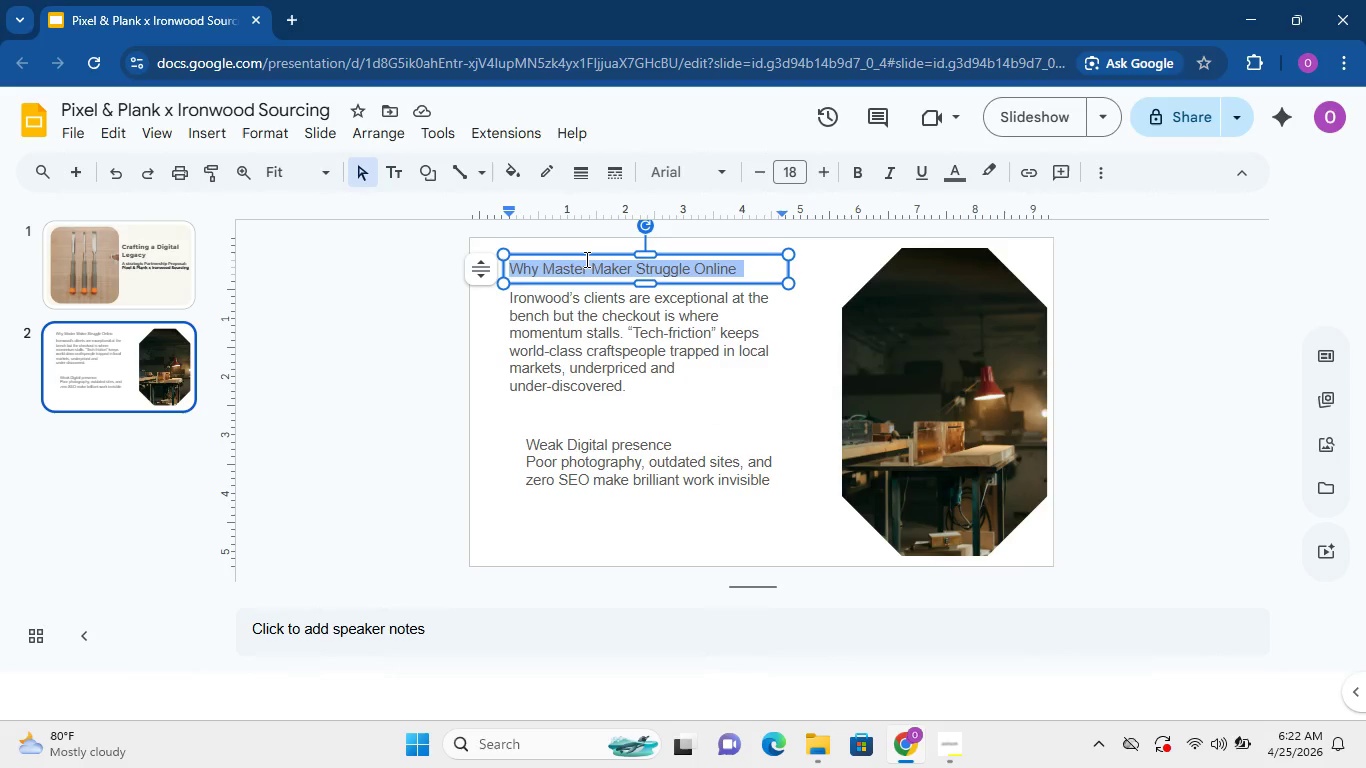 
triple_click([585, 259])
 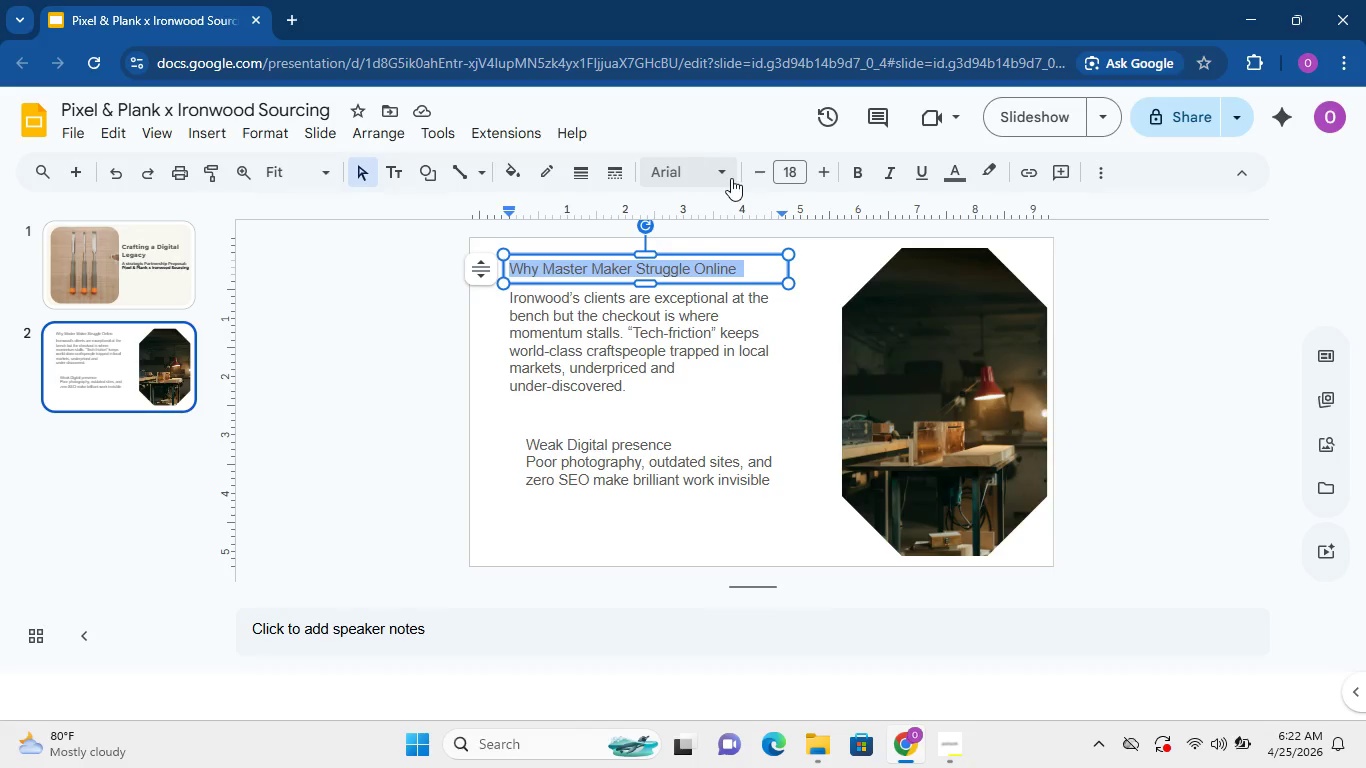 
left_click([731, 178])
 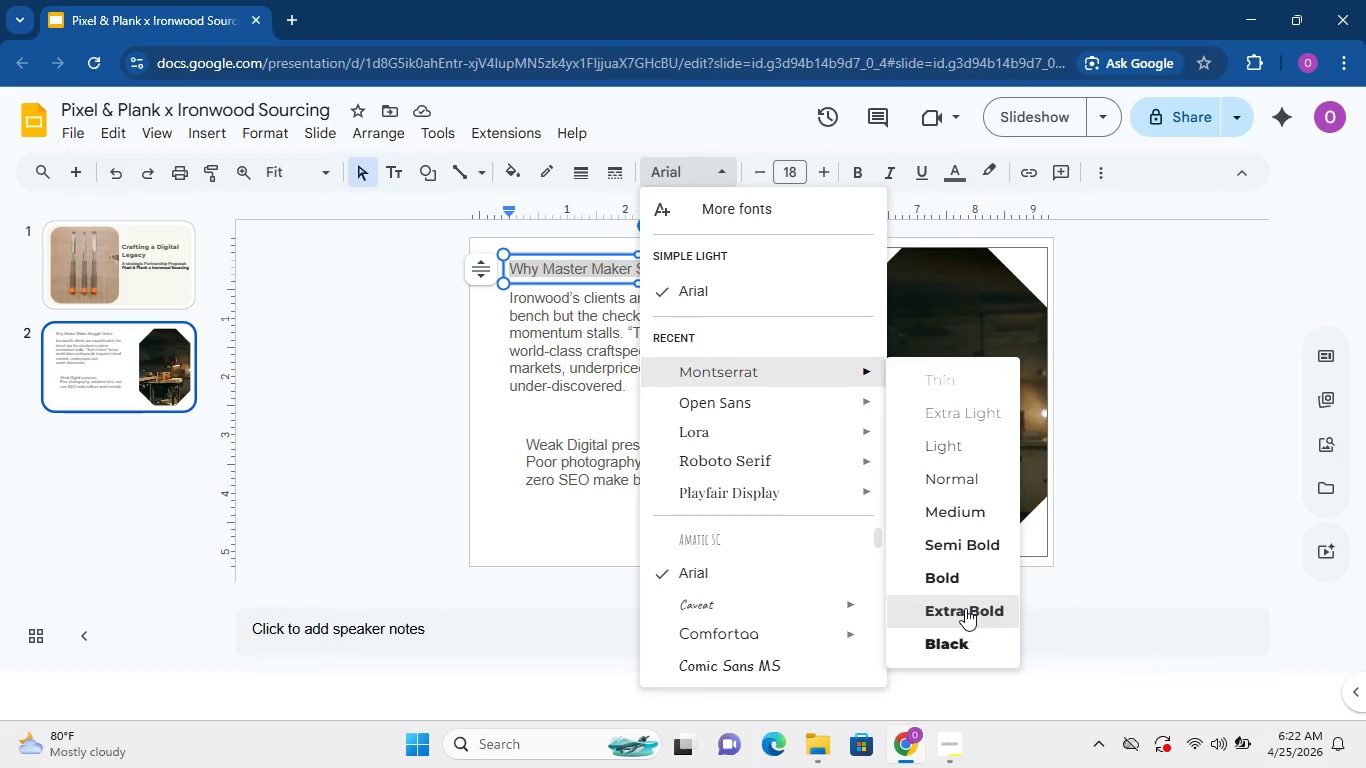 
wait(9.8)
 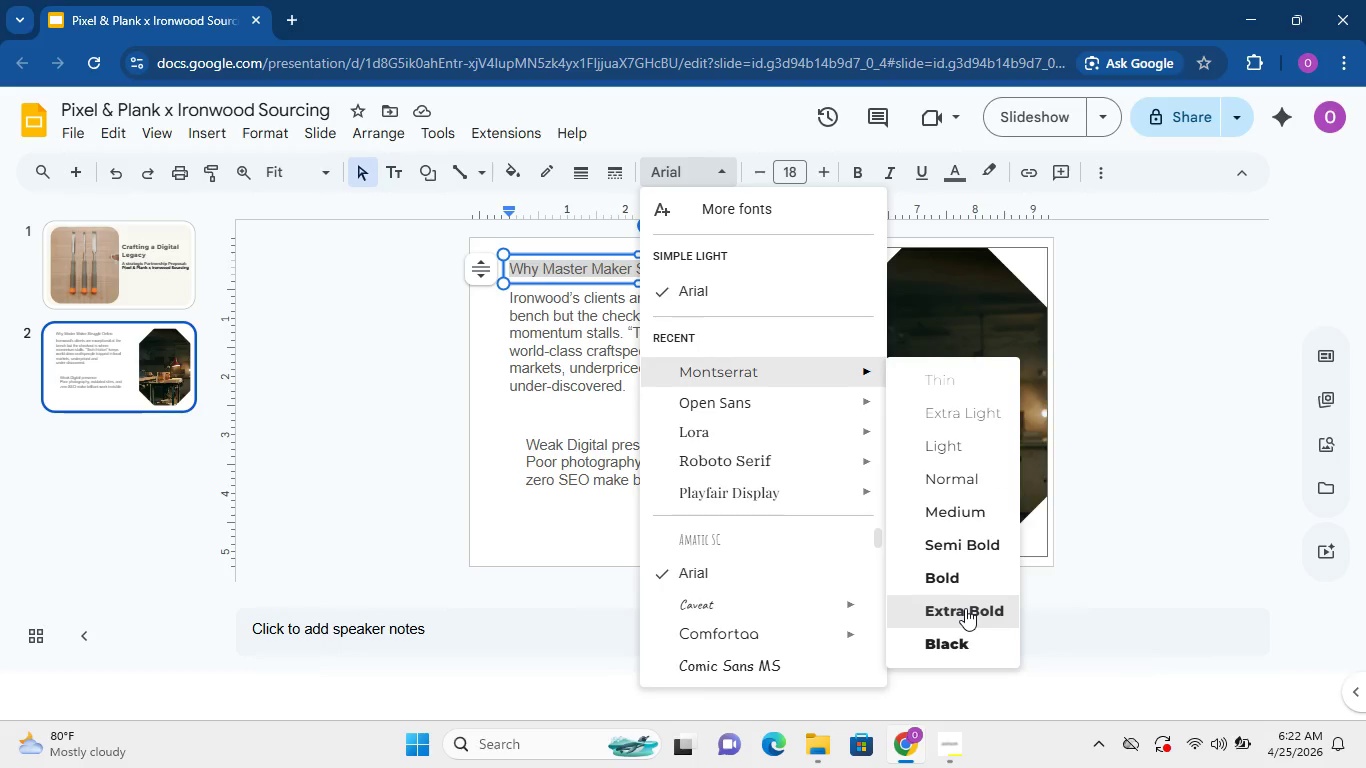 
double_click([815, 173])
 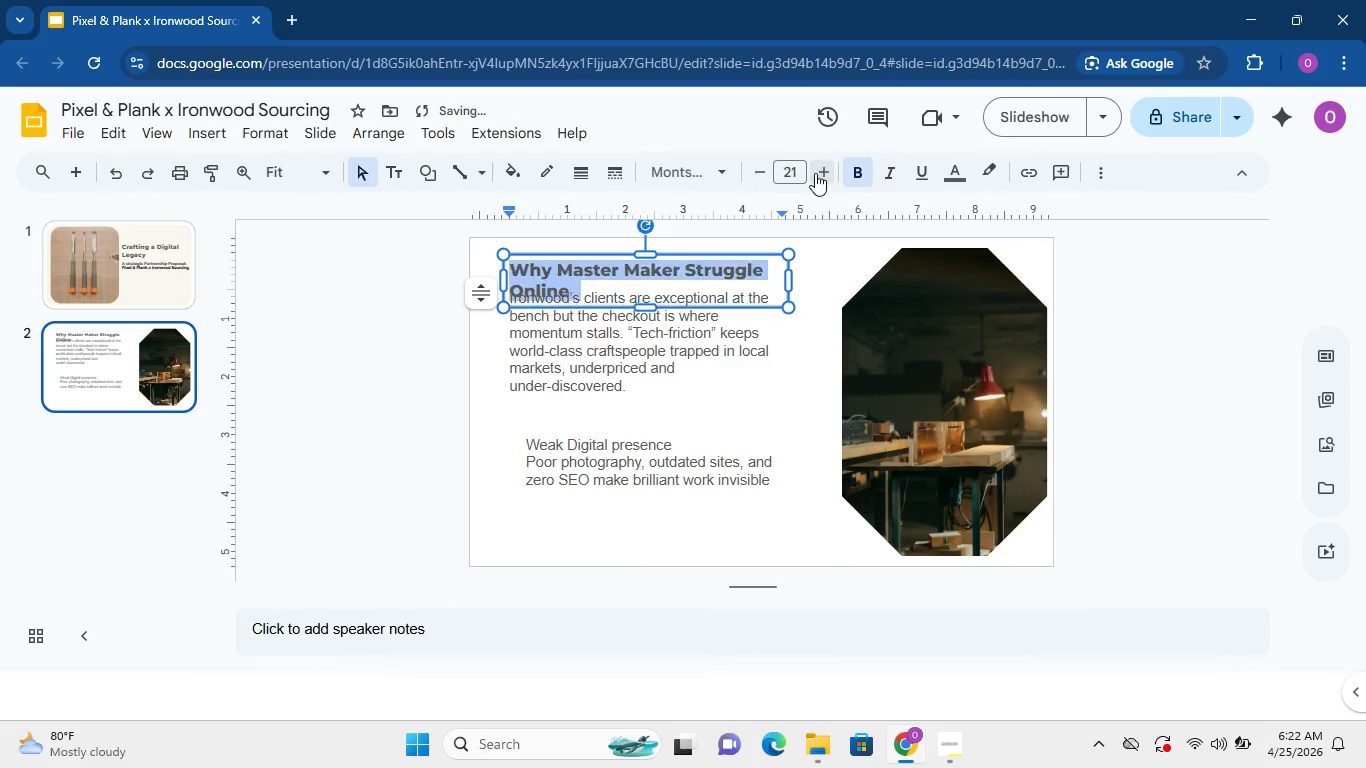 
triple_click([815, 173])
 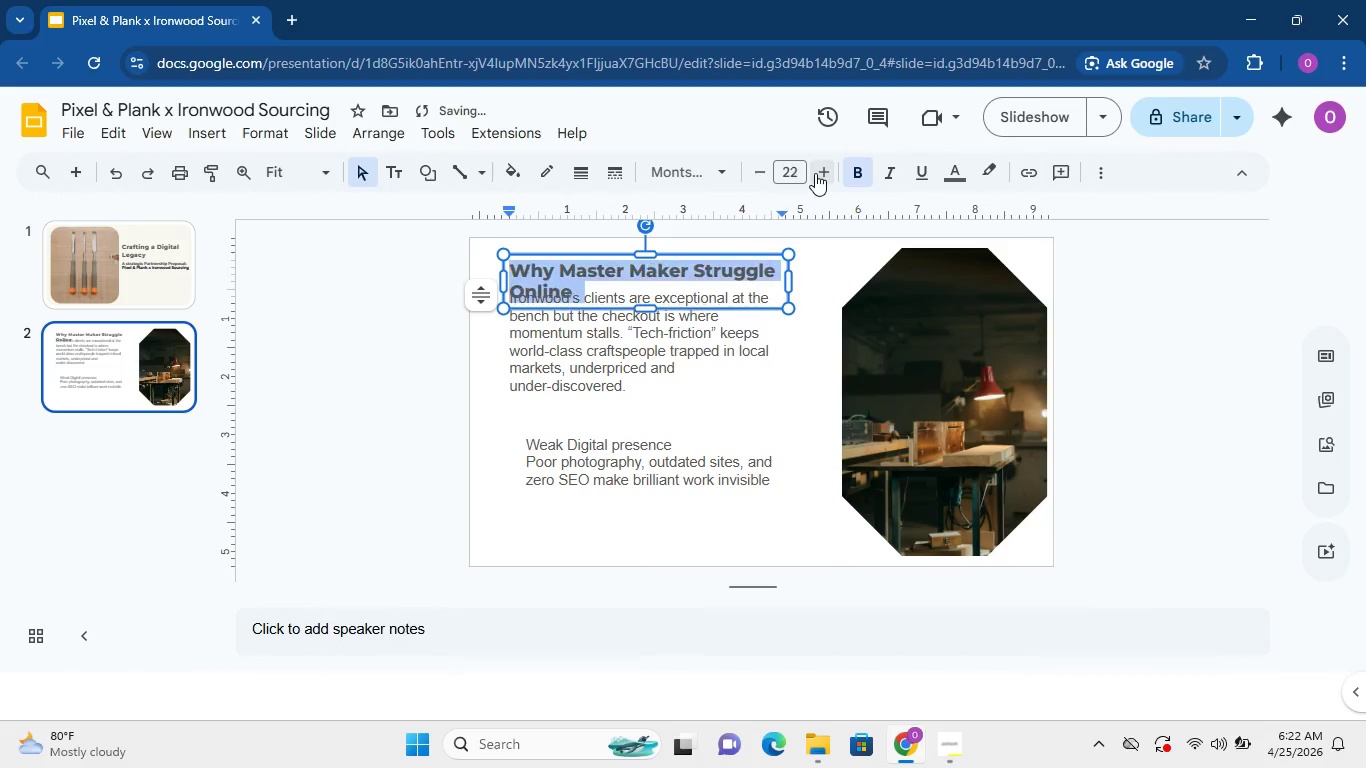 
triple_click([815, 173])
 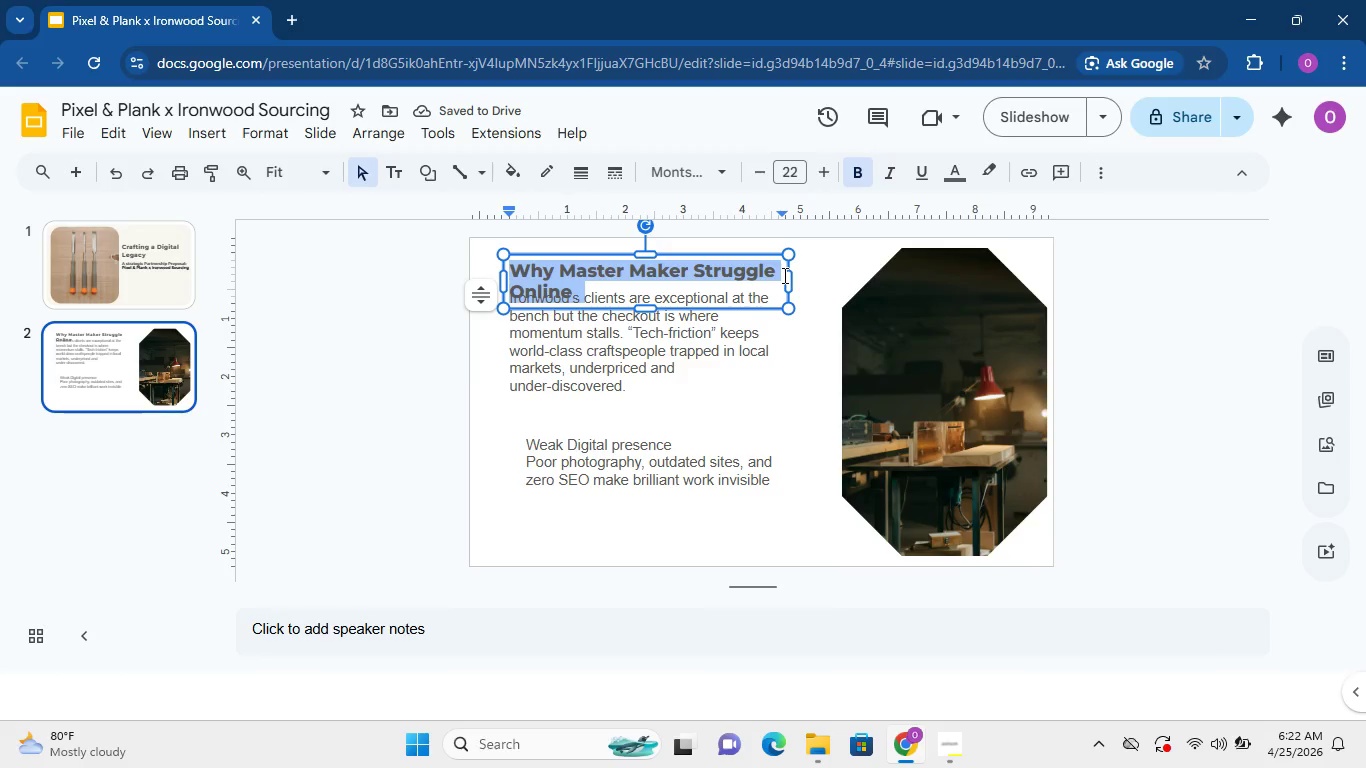 
left_click_drag(start_coordinate=[786, 278], to_coordinate=[869, 286])
 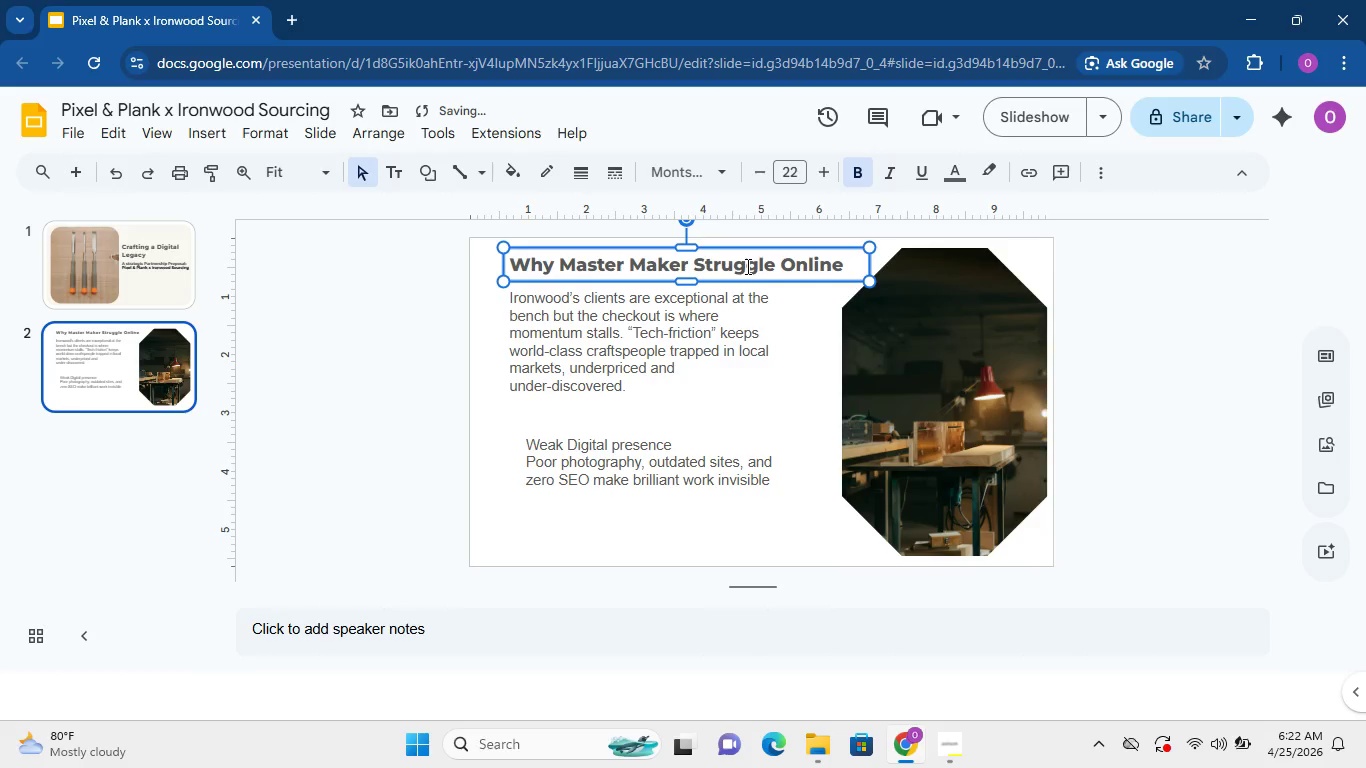 
left_click([707, 327])
 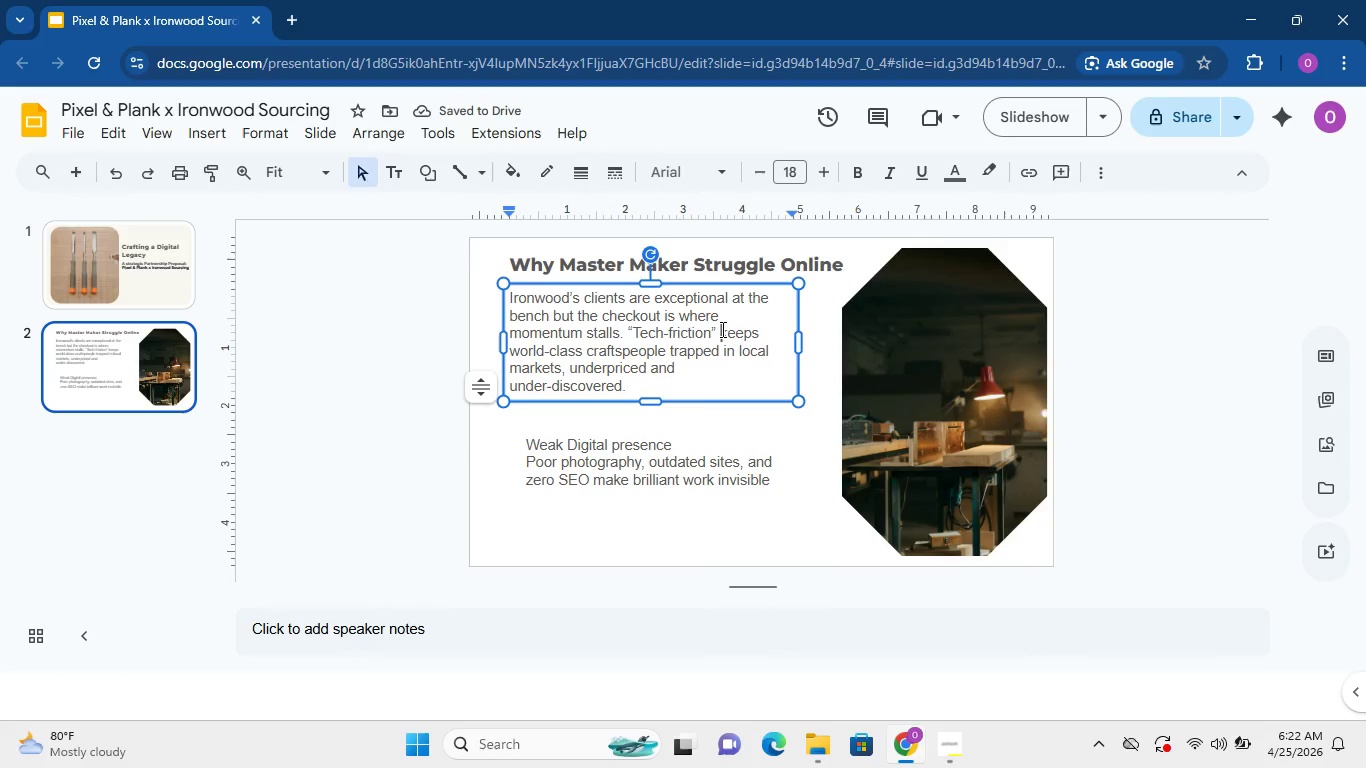 
double_click([721, 329])
 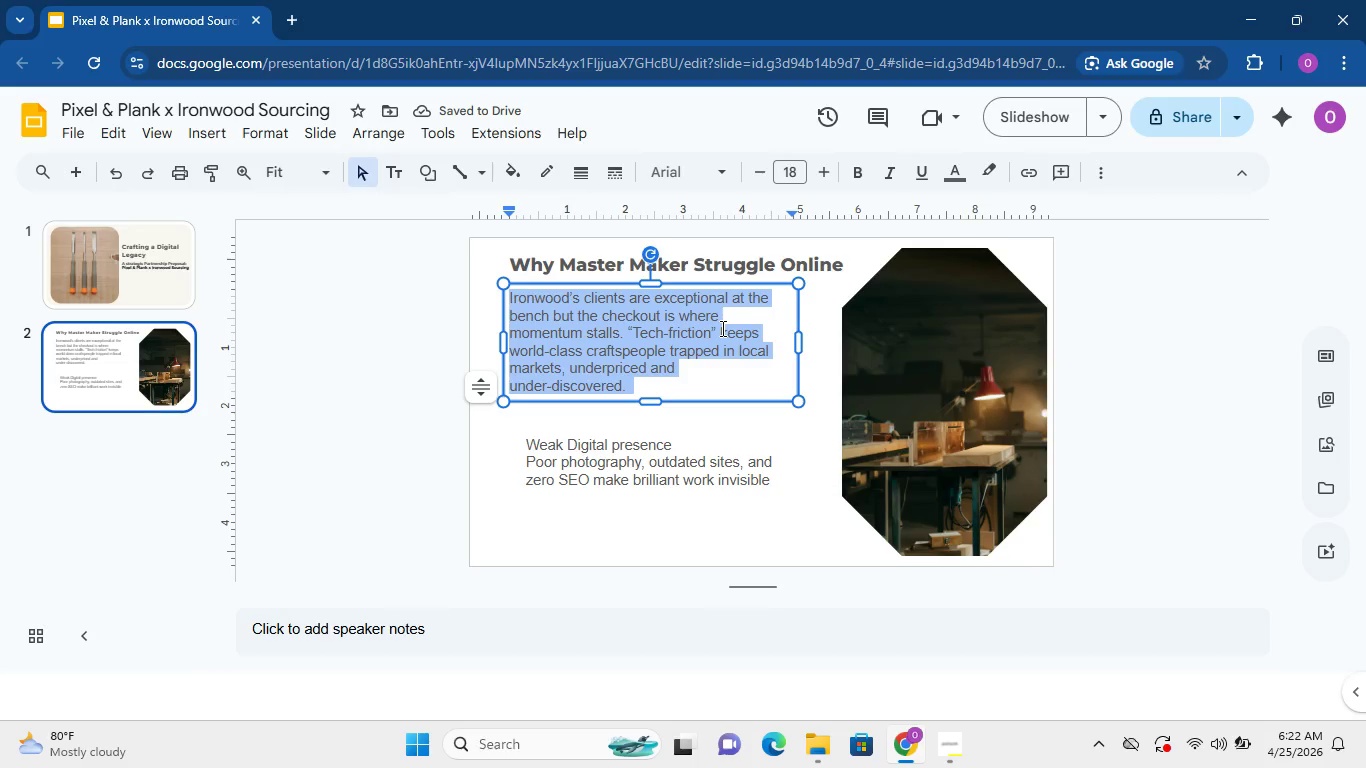 
triple_click([721, 328])
 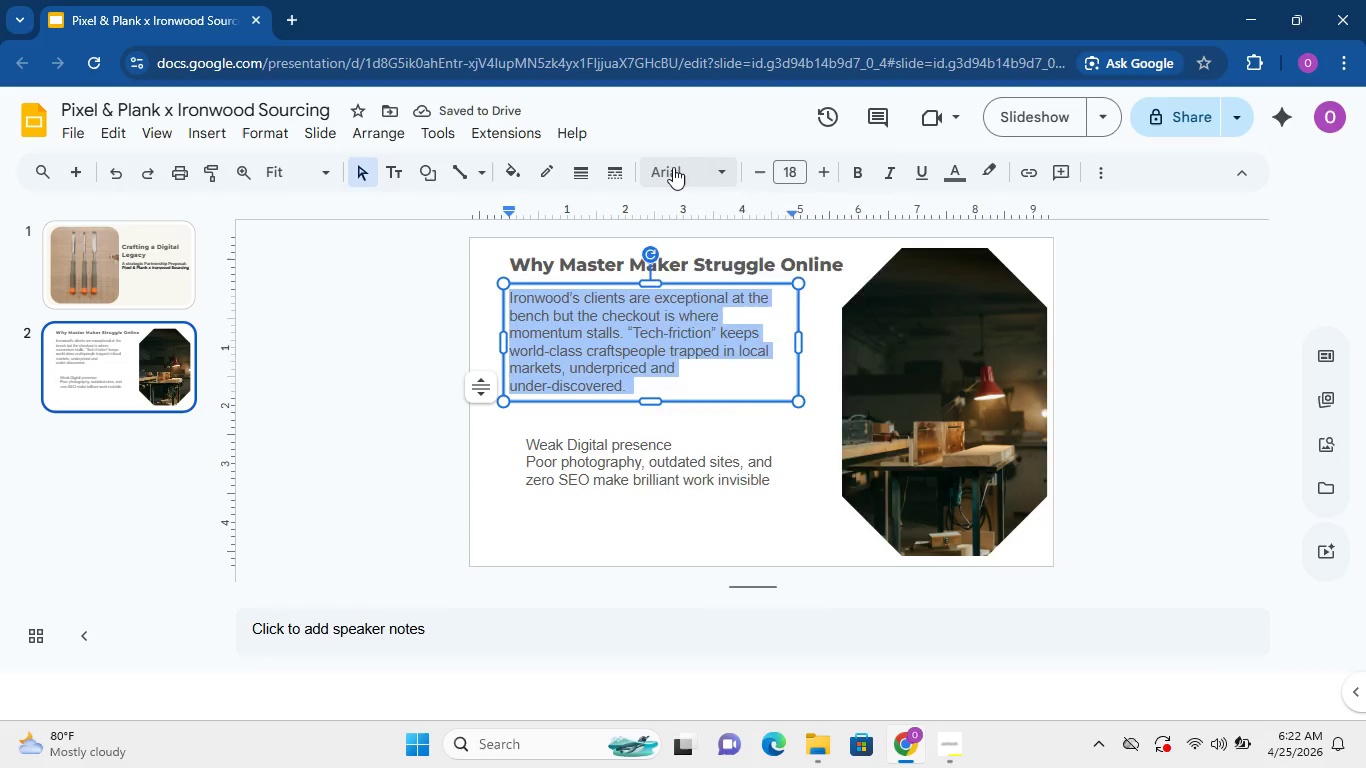 
left_click([673, 167])
 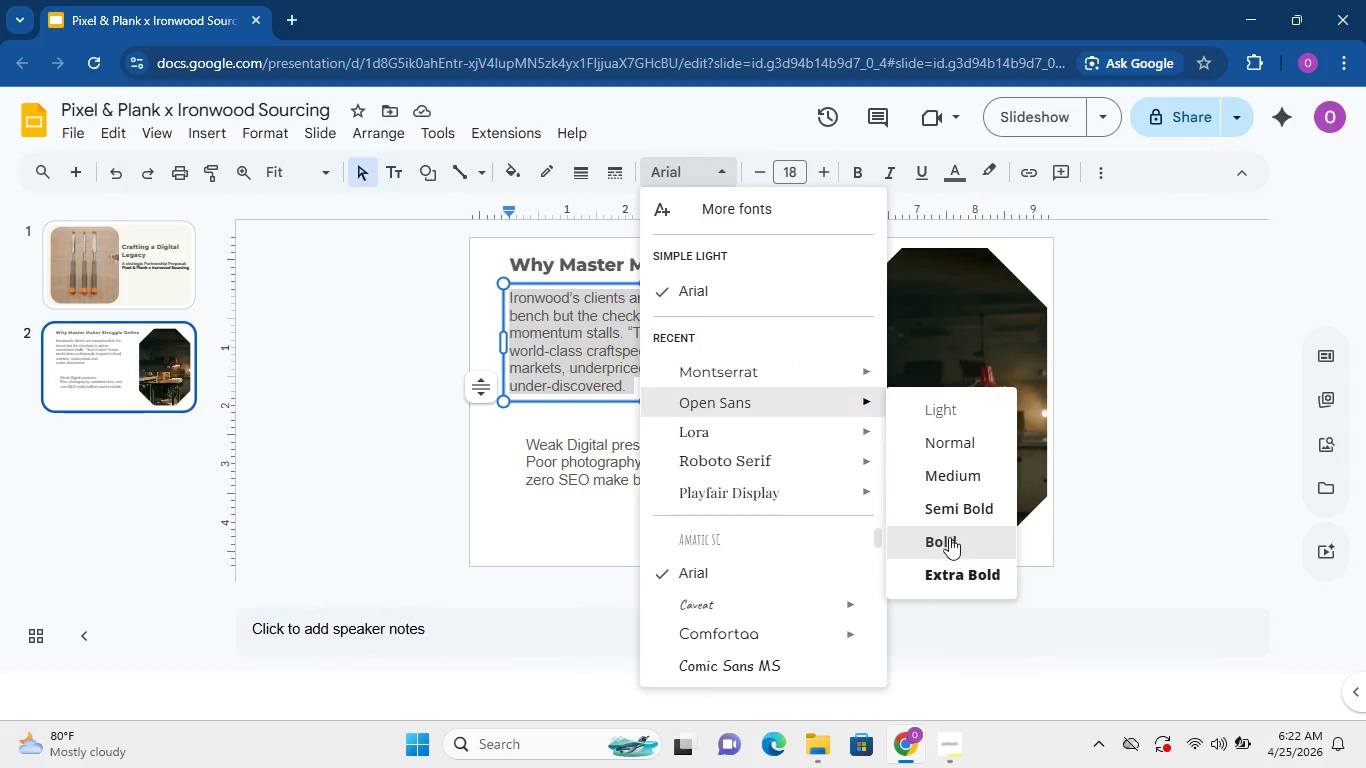 
wait(5.38)
 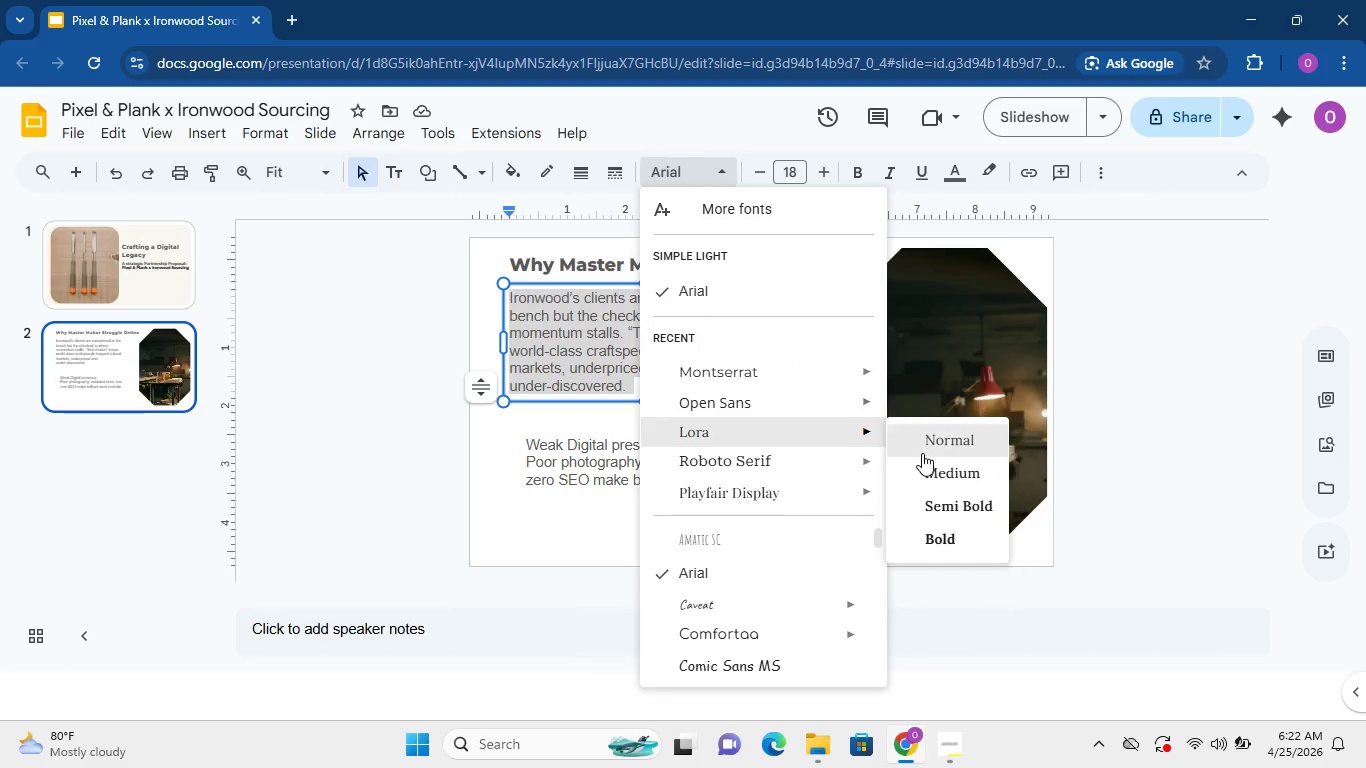 
left_click([961, 486])
 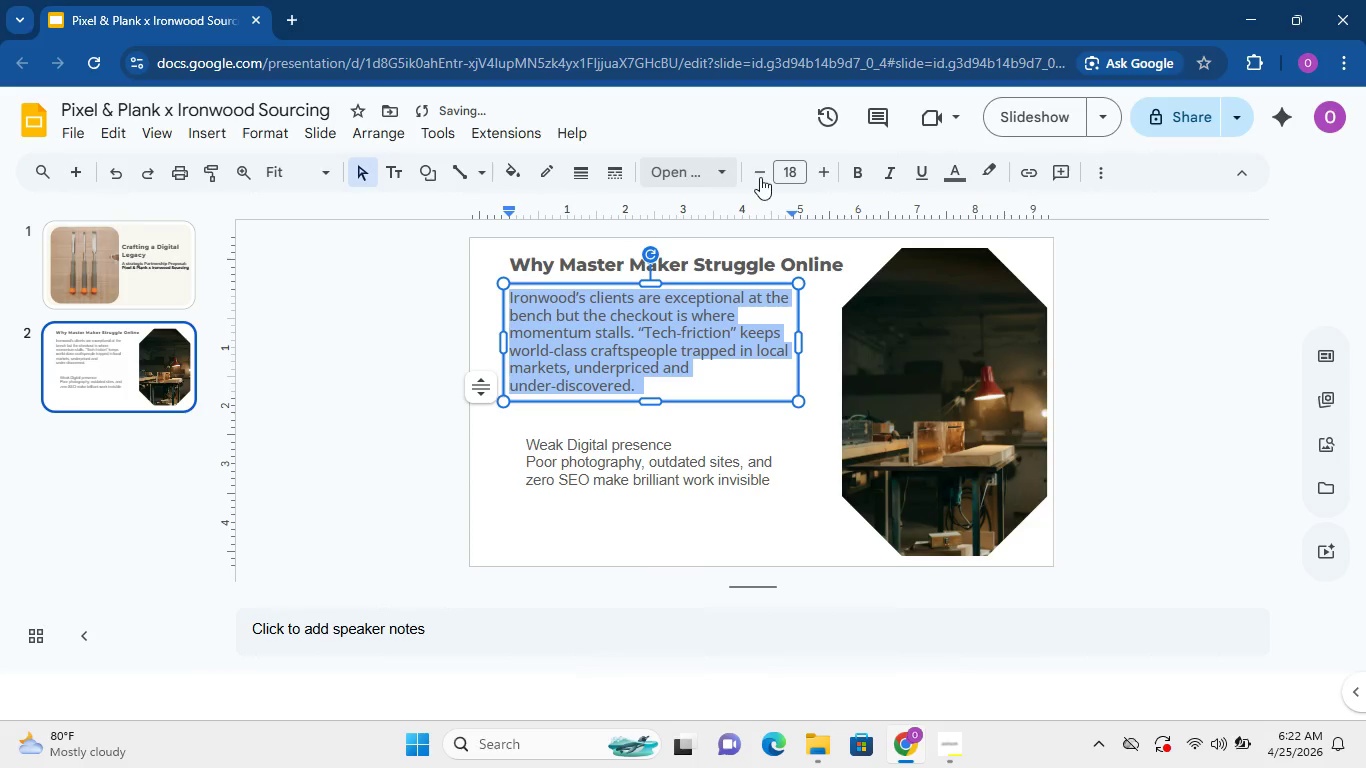 
left_click([760, 177])
 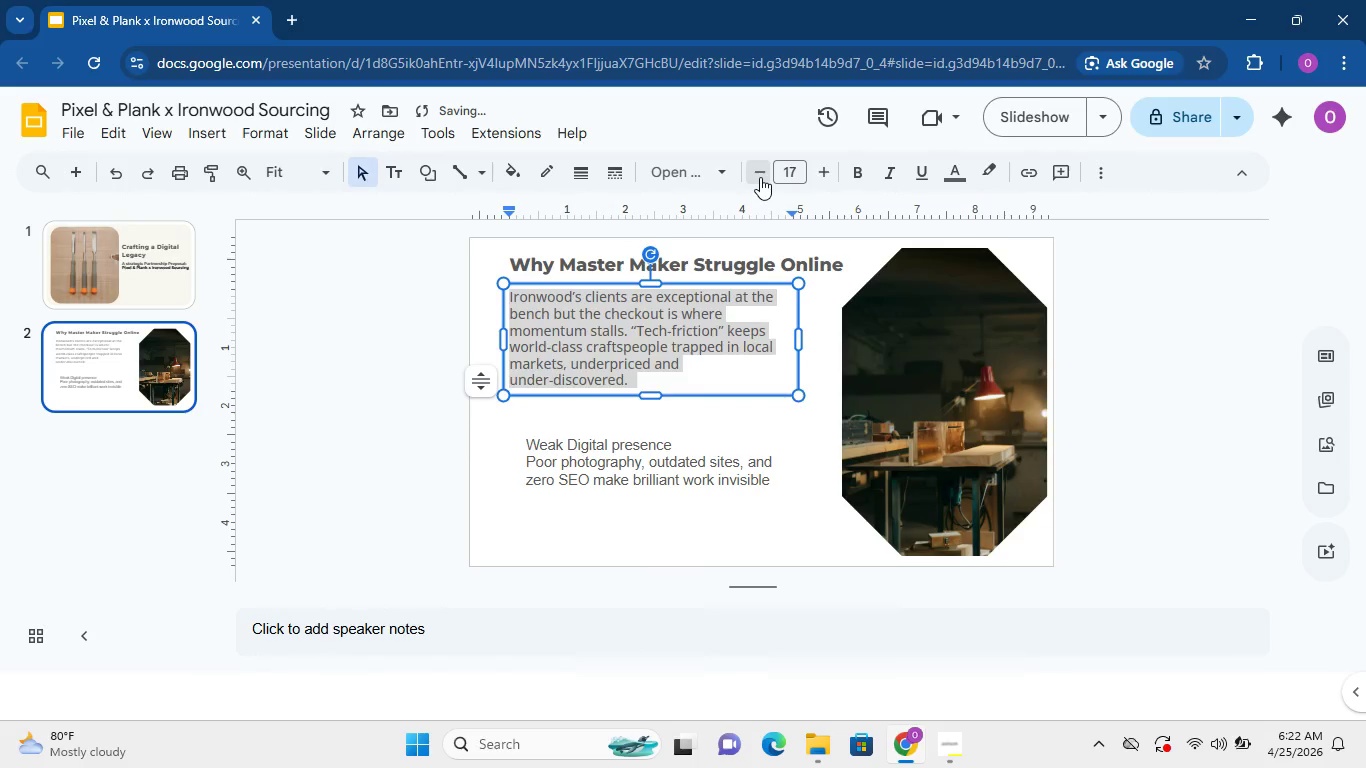 
left_click([760, 177])
 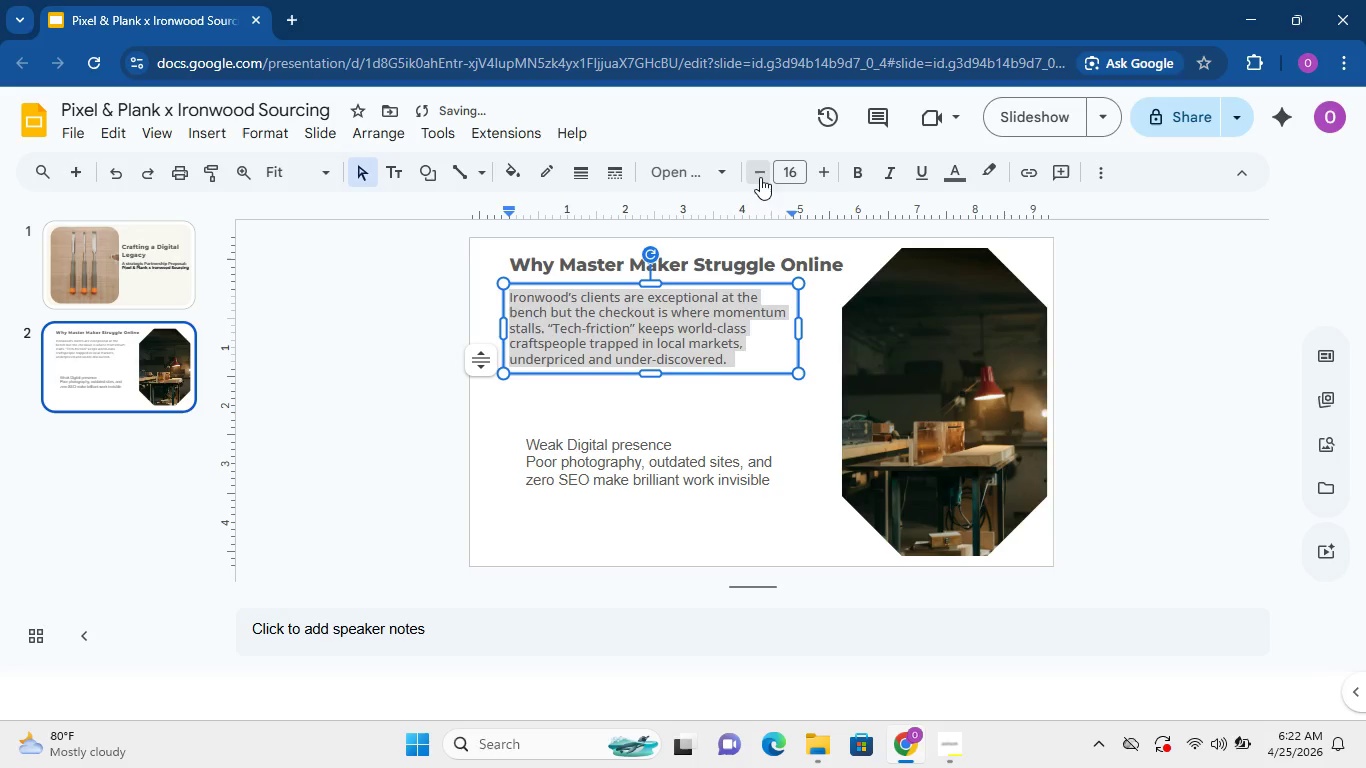 
left_click([760, 177])
 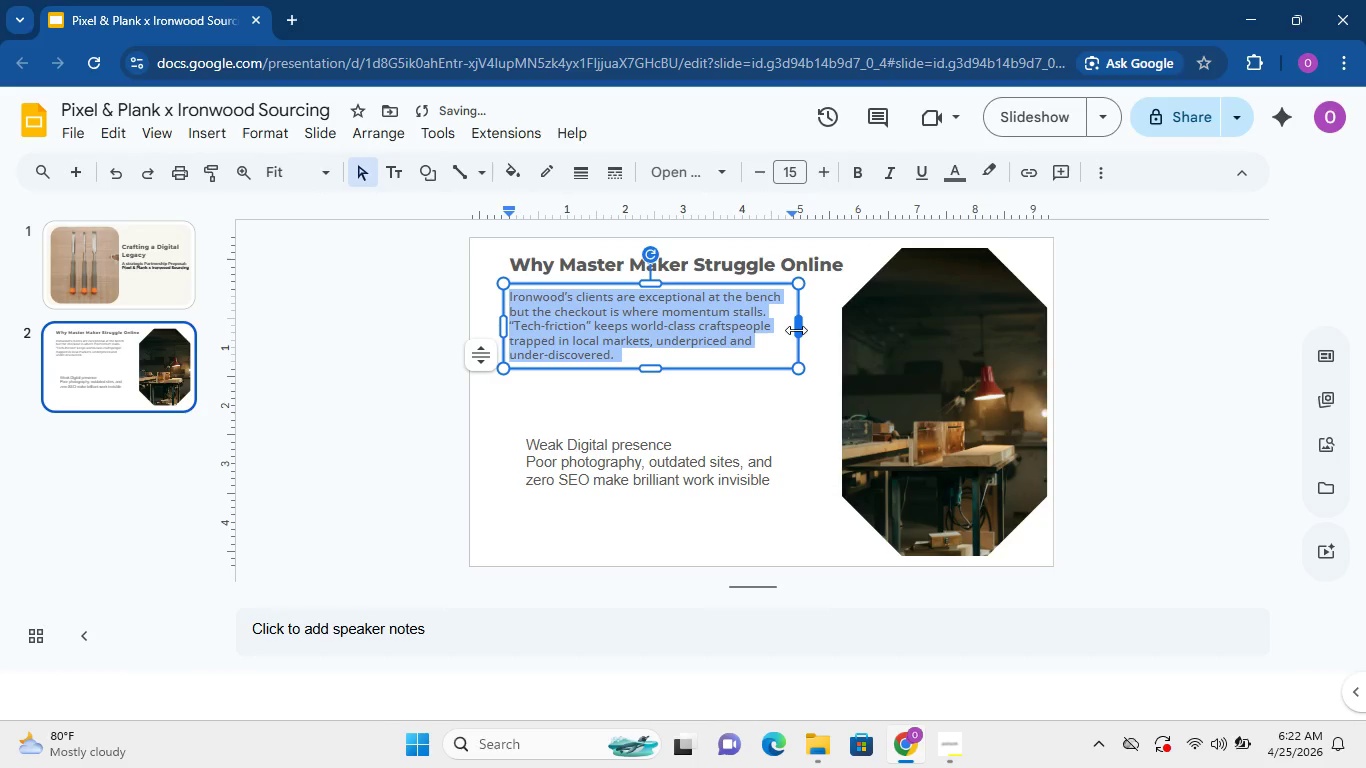 
left_click_drag(start_coordinate=[796, 330], to_coordinate=[838, 330])
 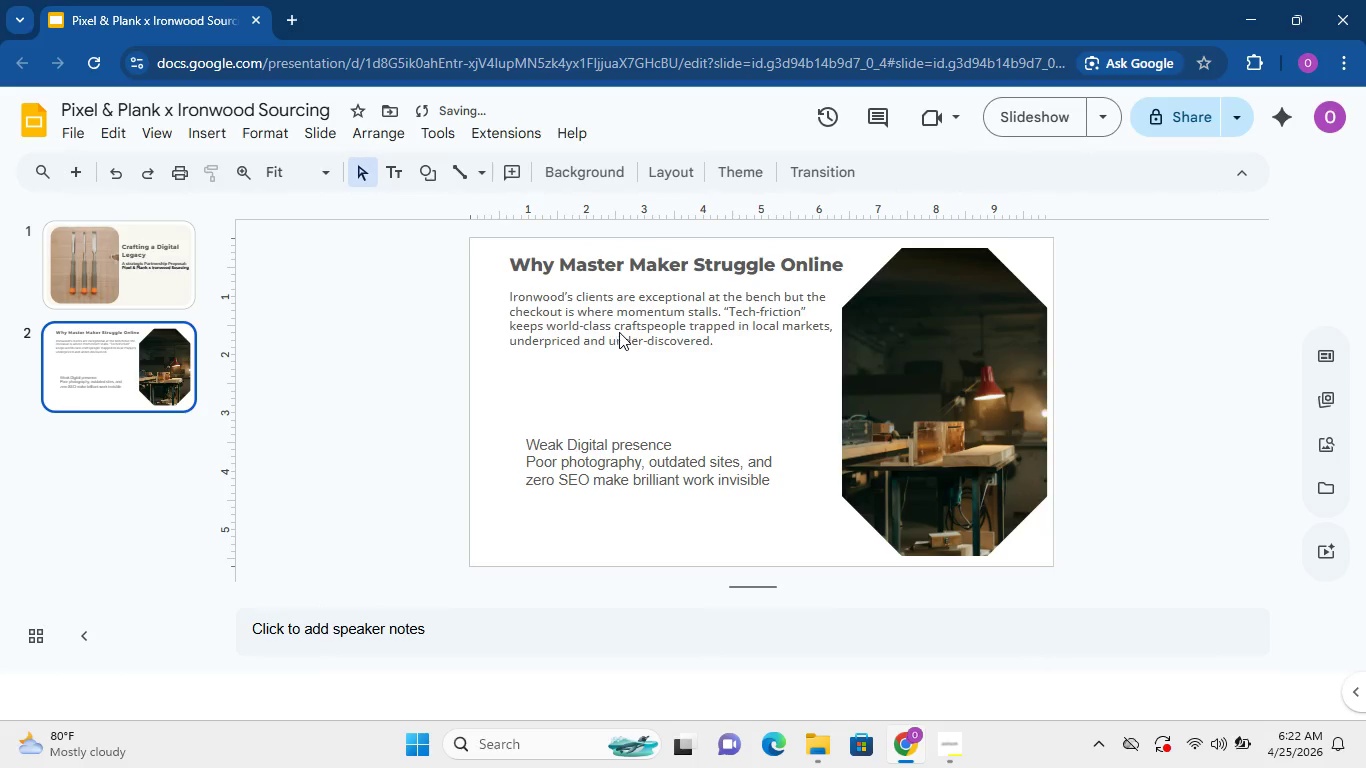 
left_click([619, 319])
 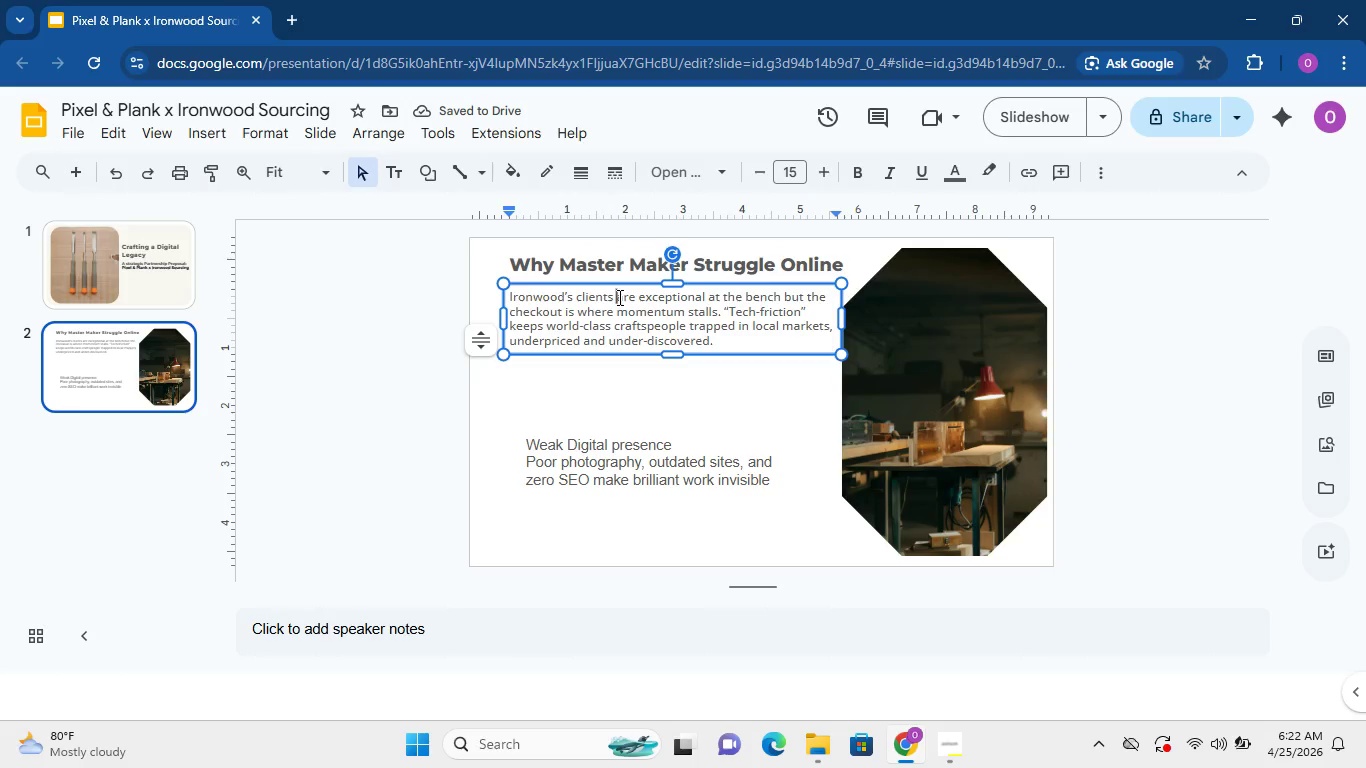 
double_click([618, 297])
 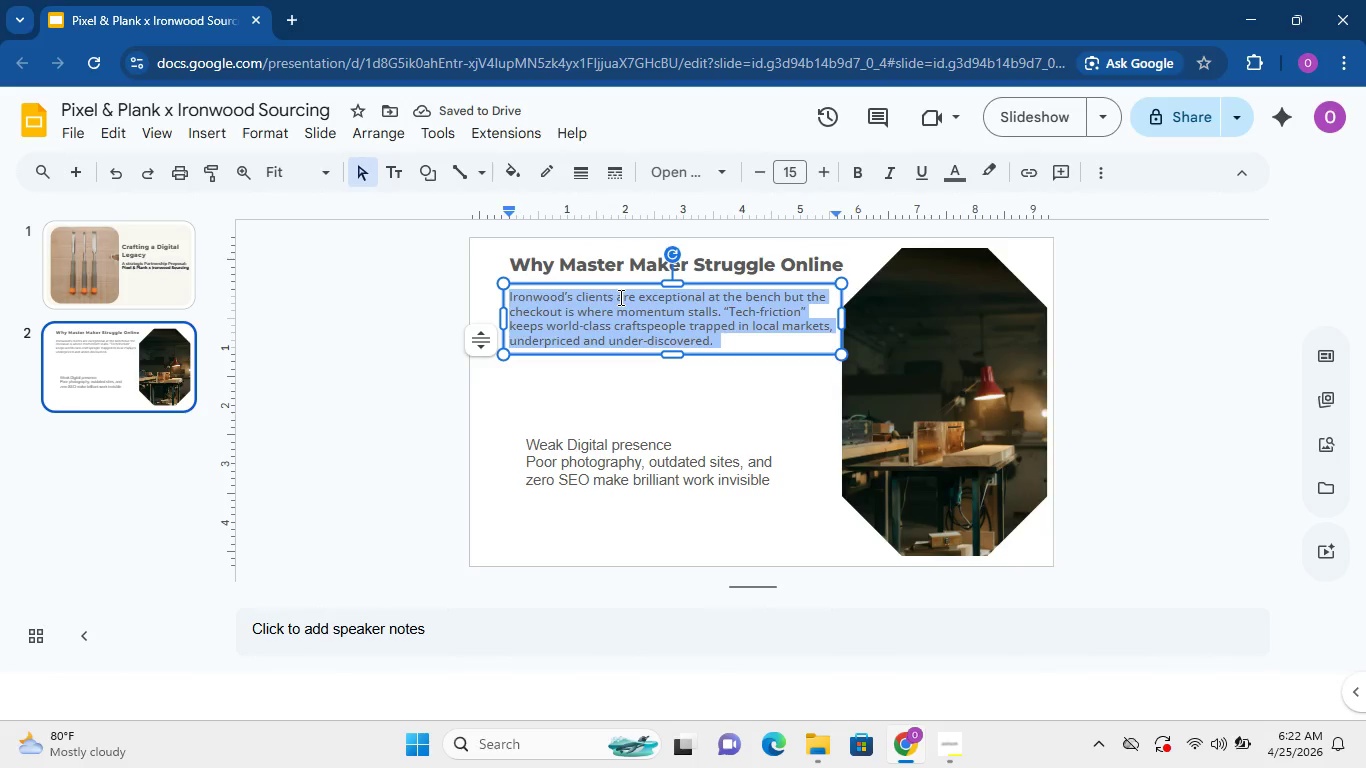 
triple_click([618, 297])
 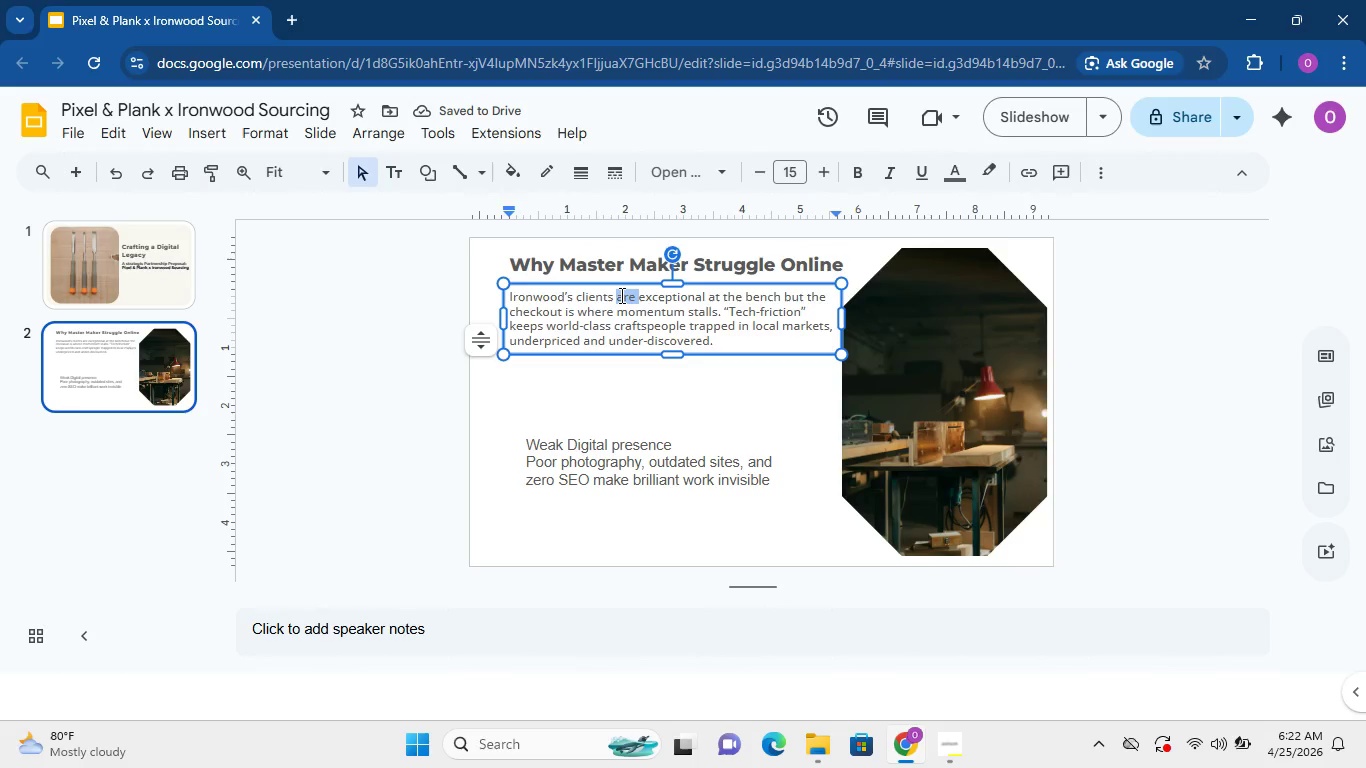 
triple_click([620, 295])
 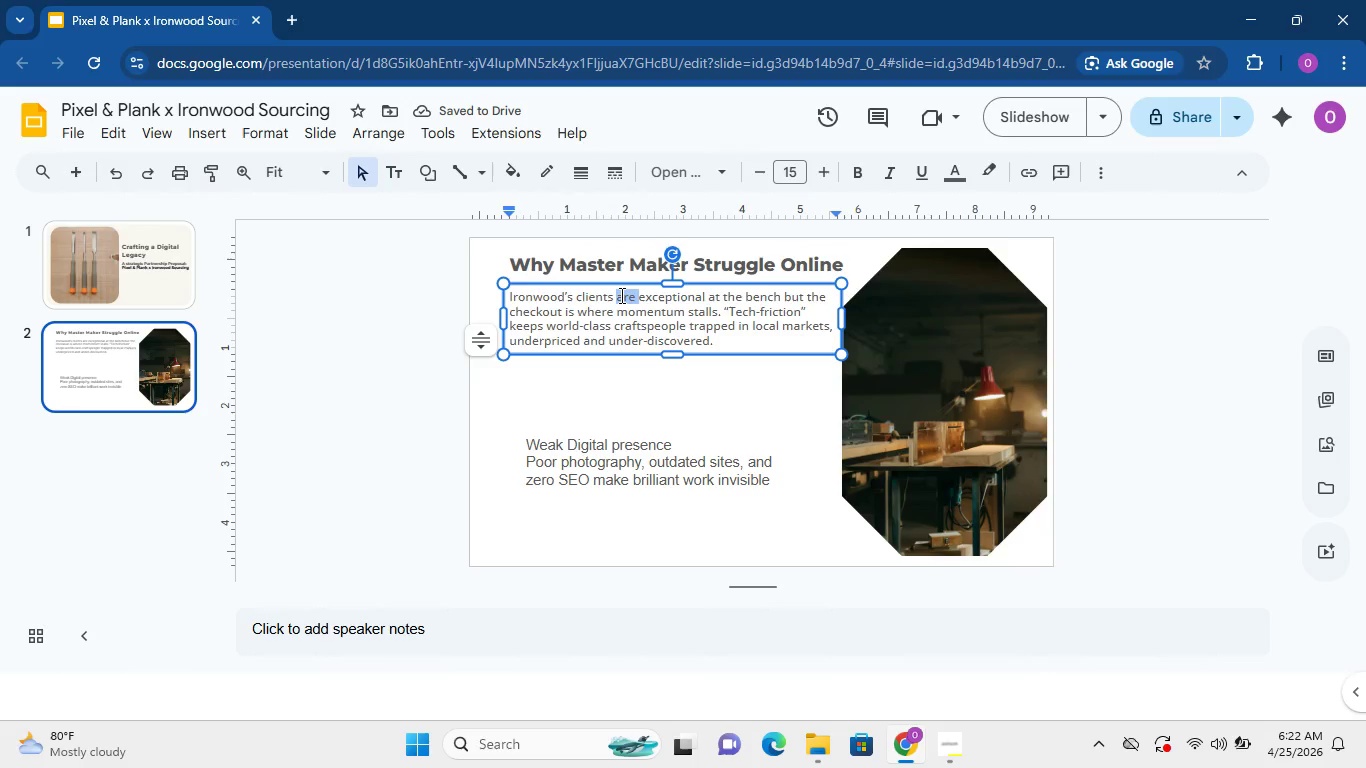 
triple_click([620, 295])
 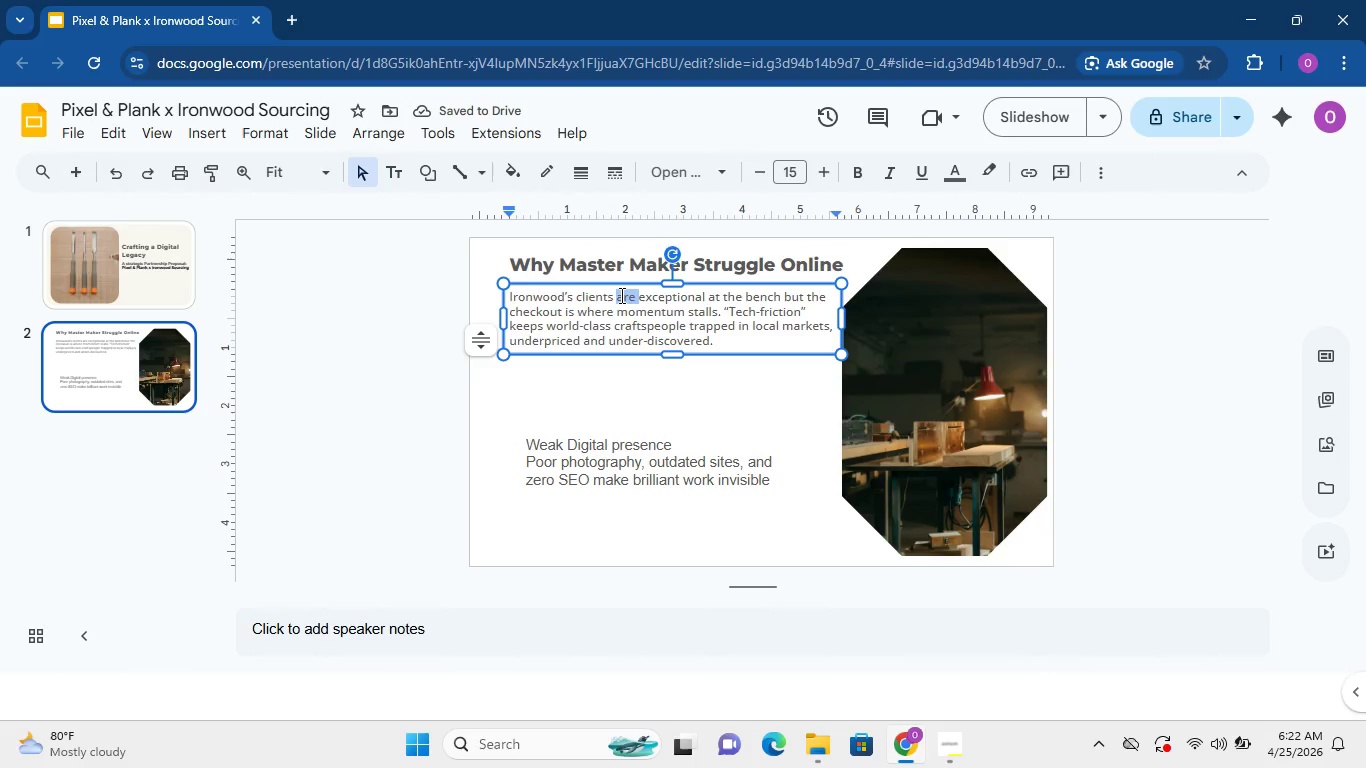 
triple_click([620, 295])
 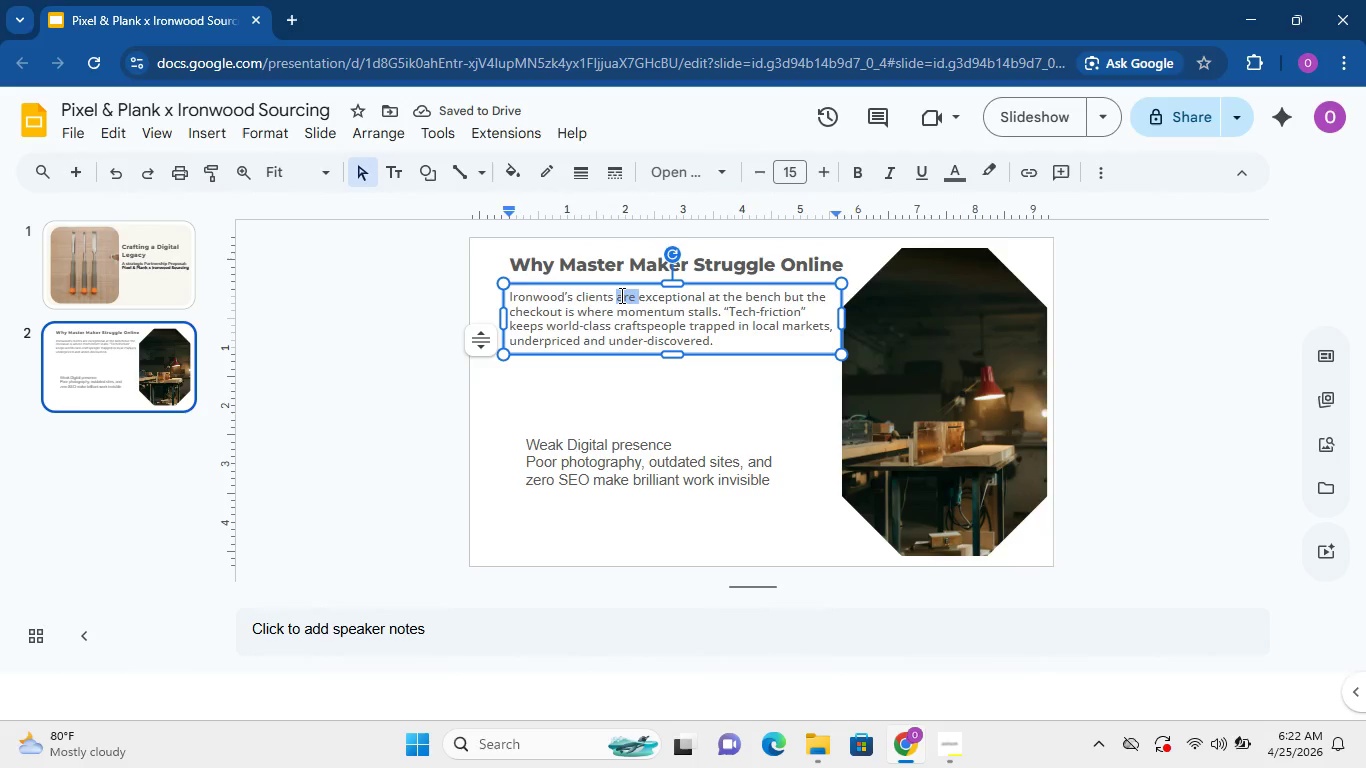 
left_click([620, 295])
 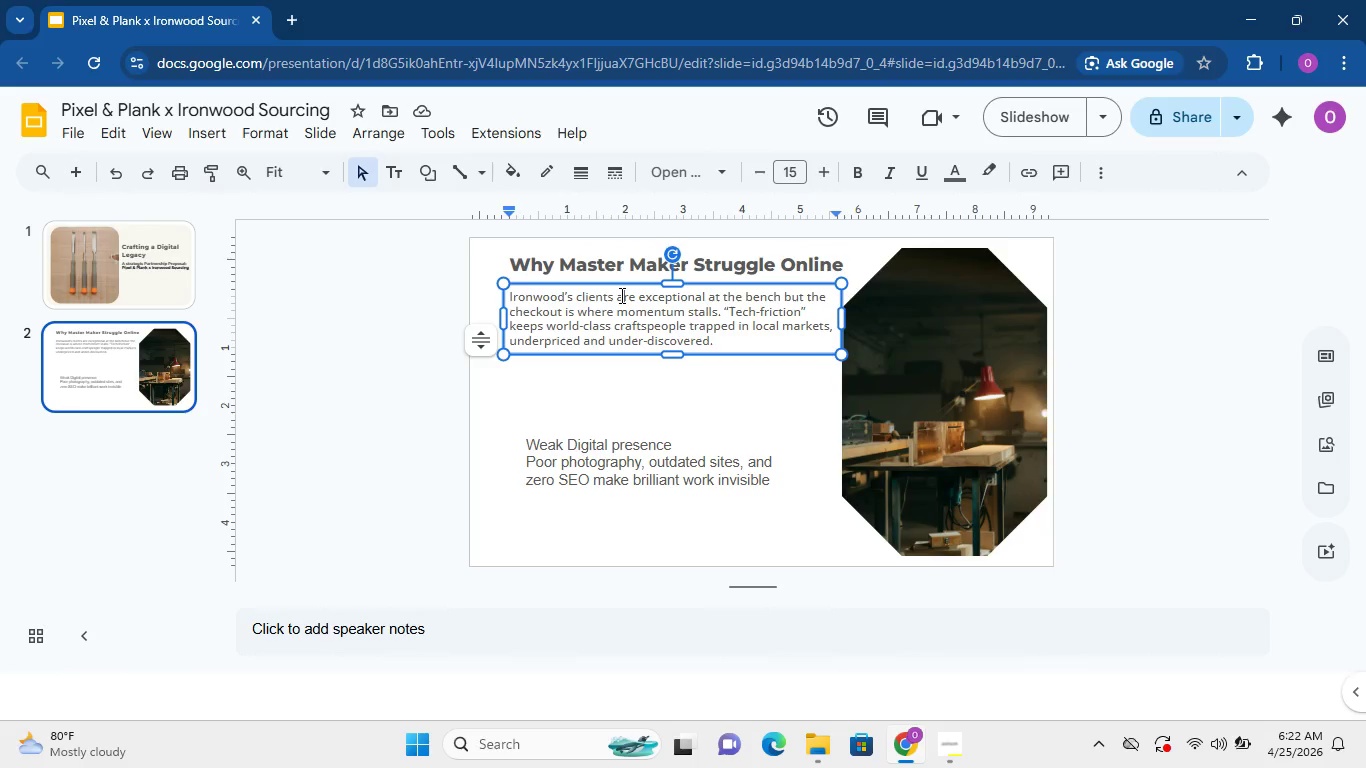 
double_click([620, 295])
 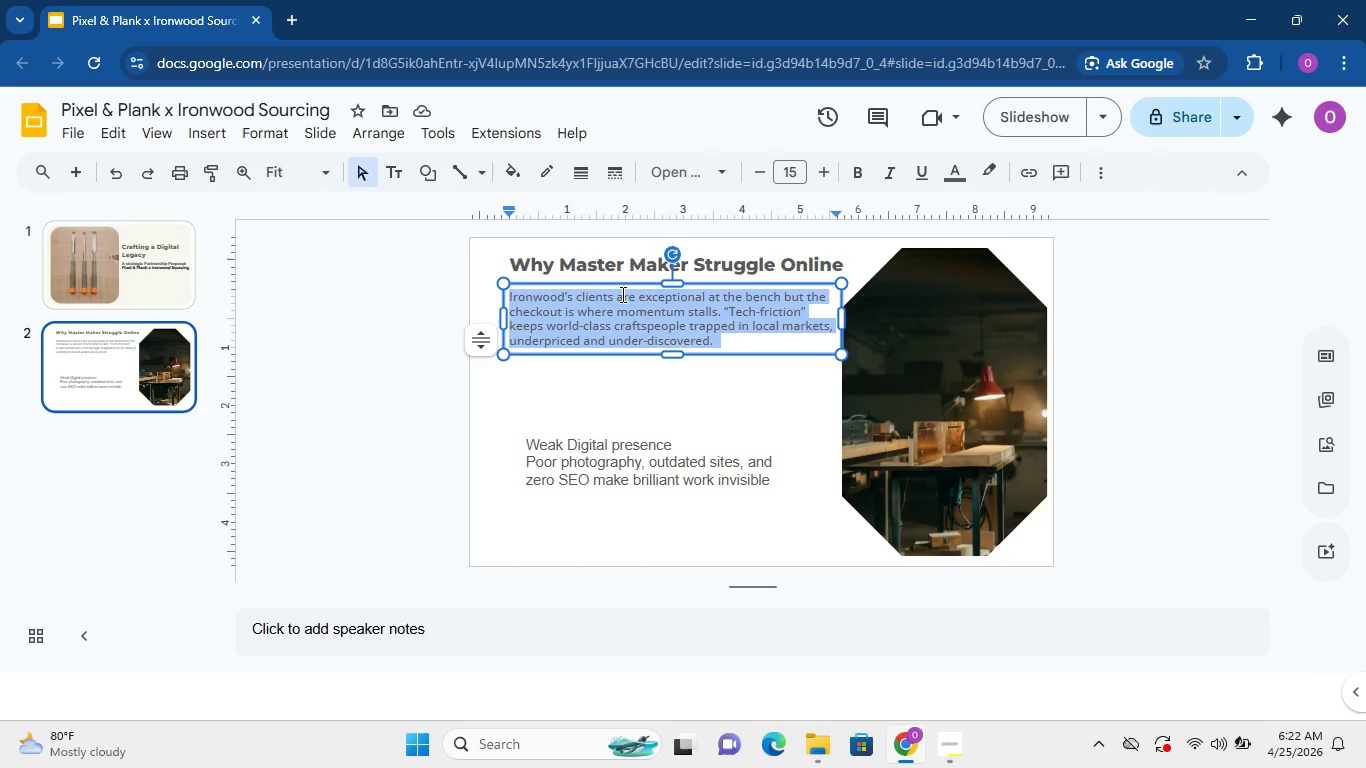 
triple_click([621, 294])
 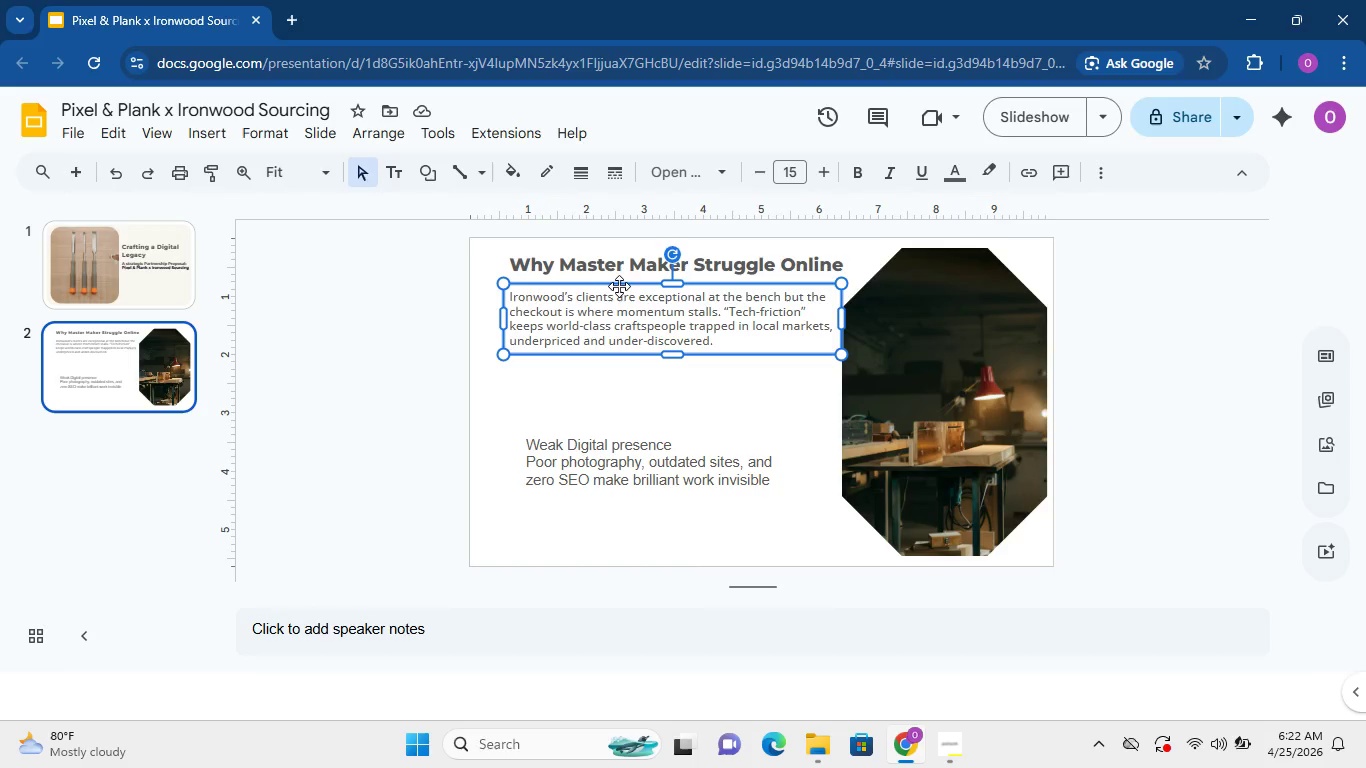 
left_click_drag(start_coordinate=[619, 286], to_coordinate=[606, 285])
 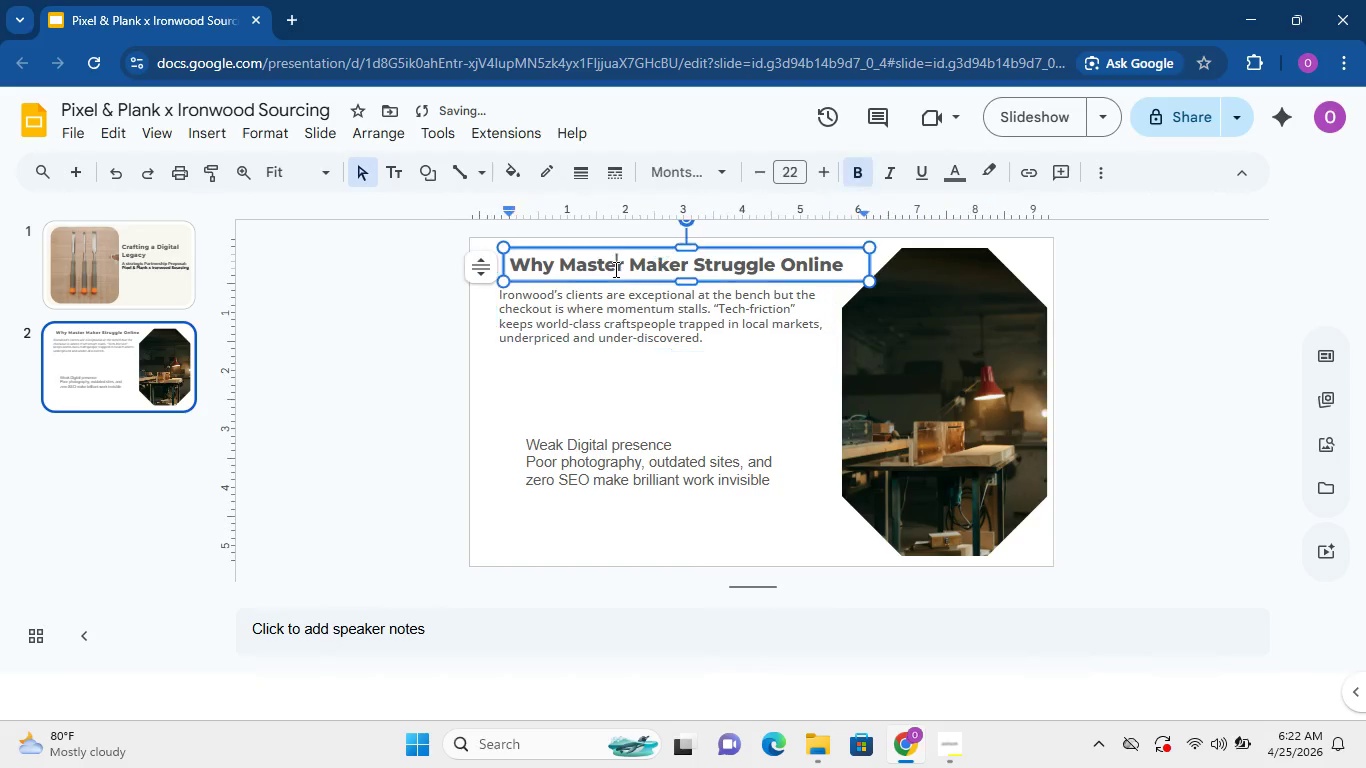 
left_click([614, 269])
 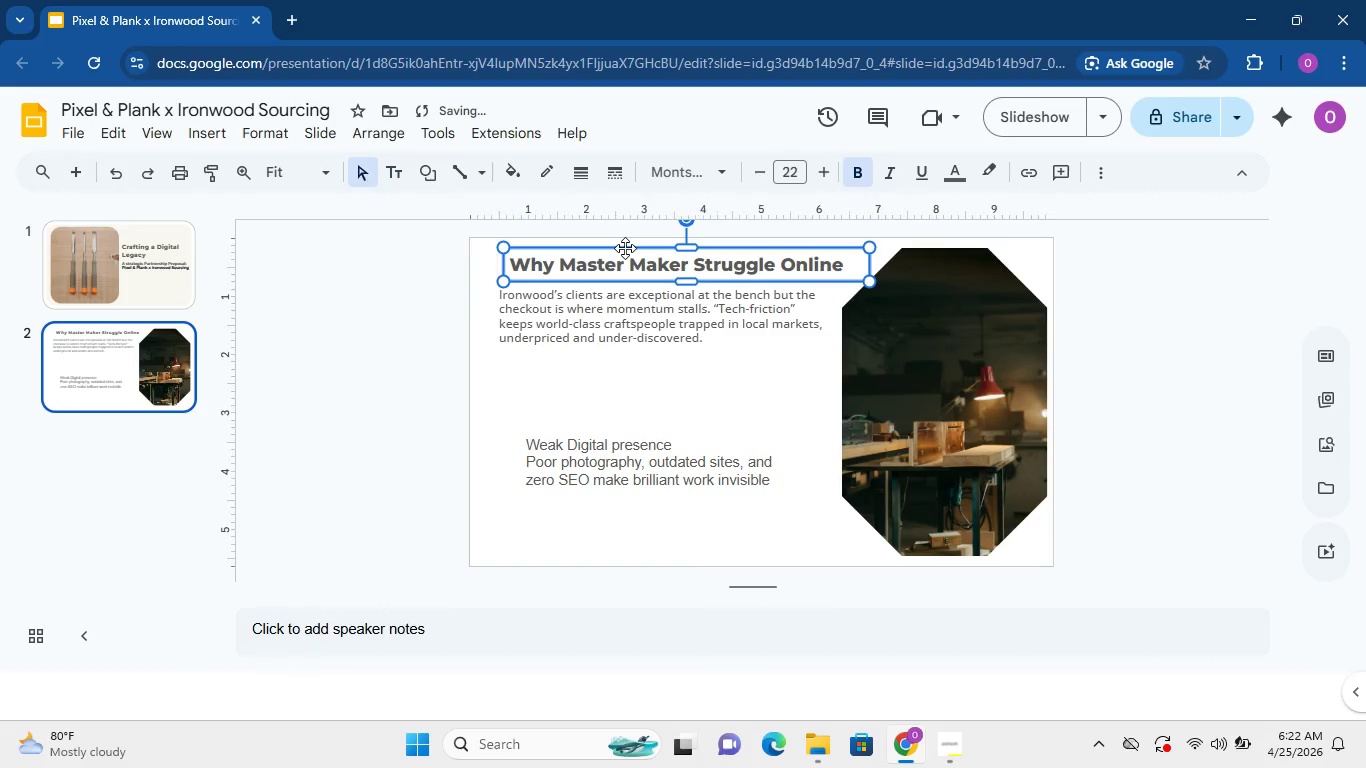 
left_click_drag(start_coordinate=[625, 248], to_coordinate=[617, 247])
 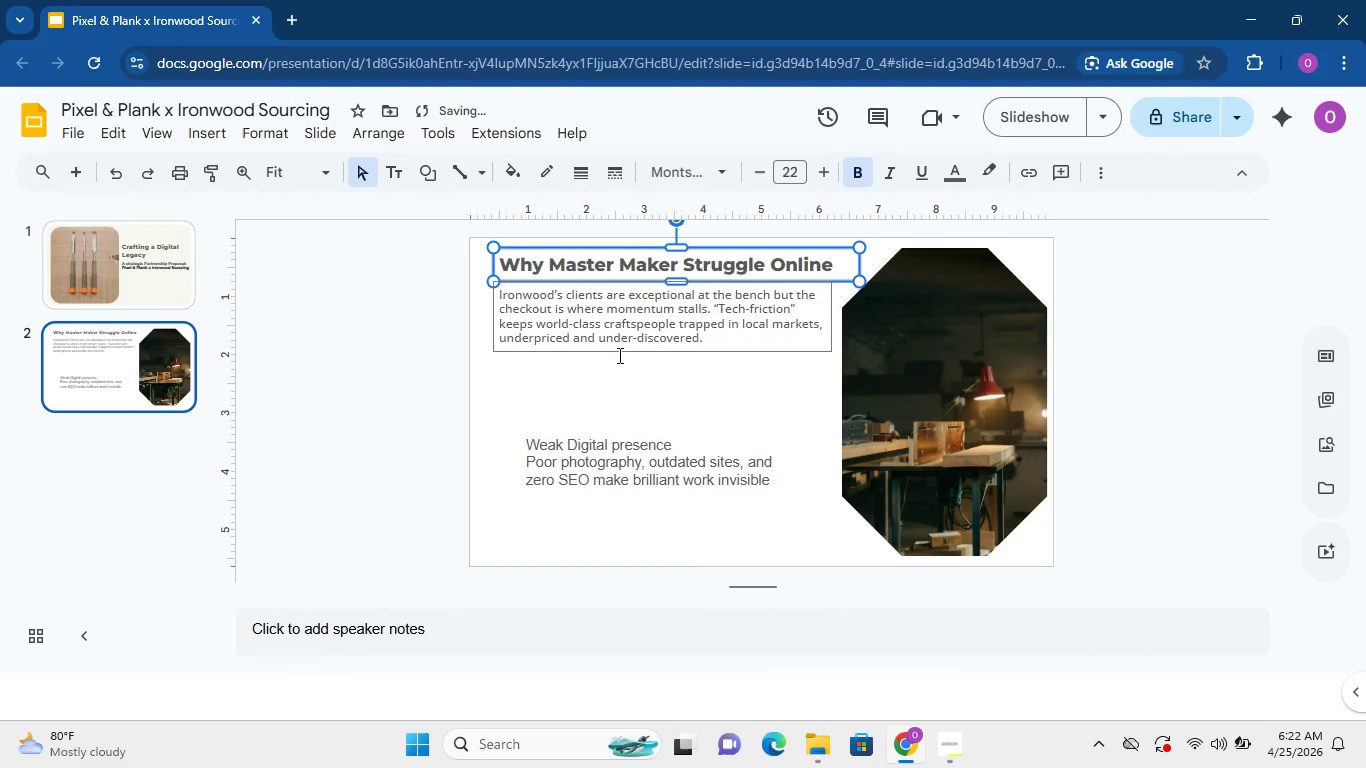 
left_click([620, 384])
 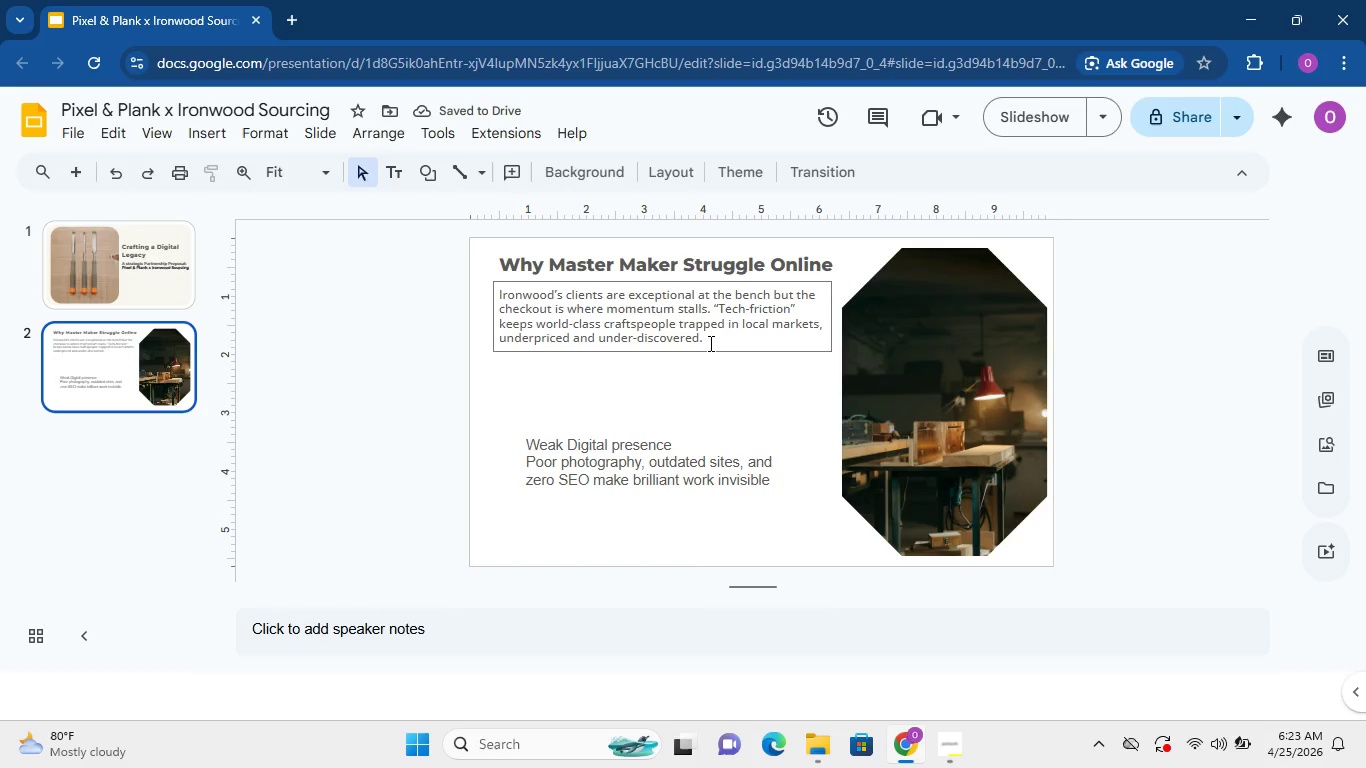 
left_click([706, 342])
 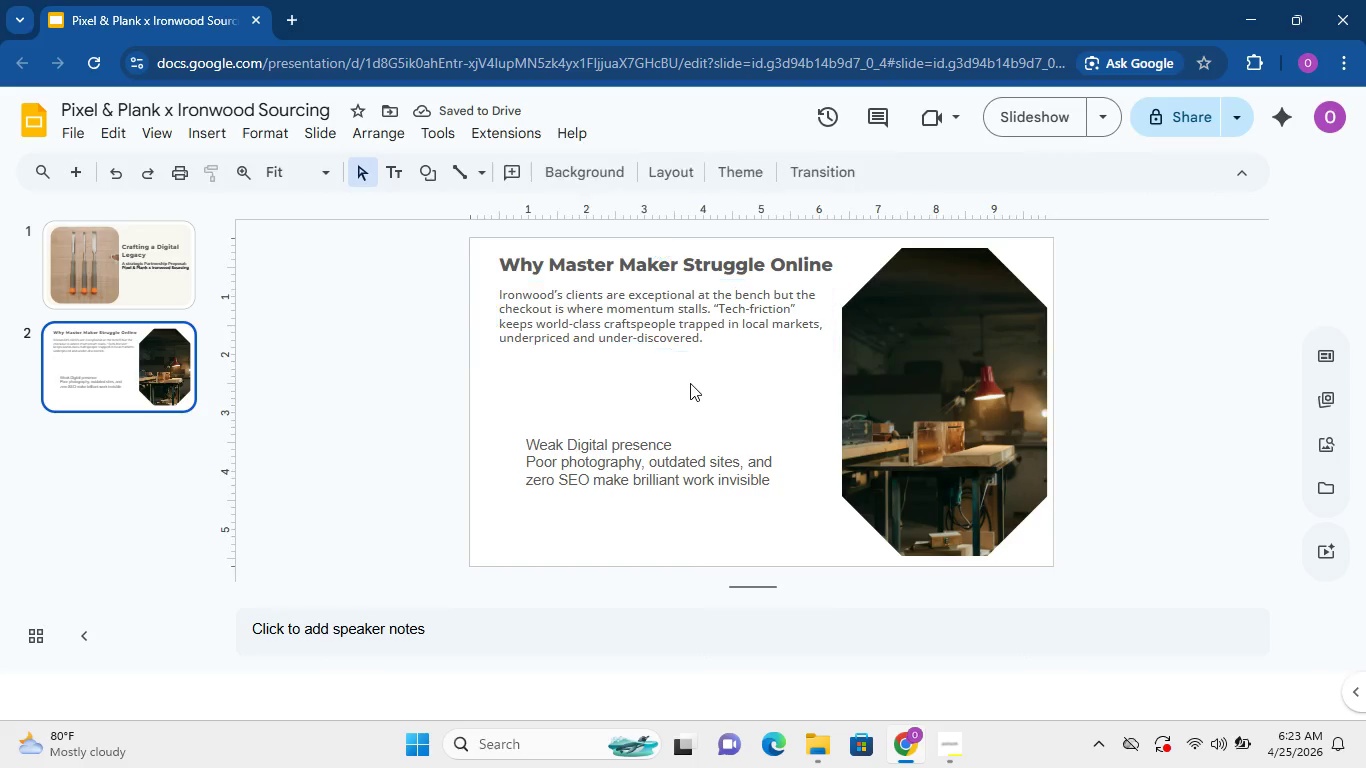 
left_click([690, 383])
 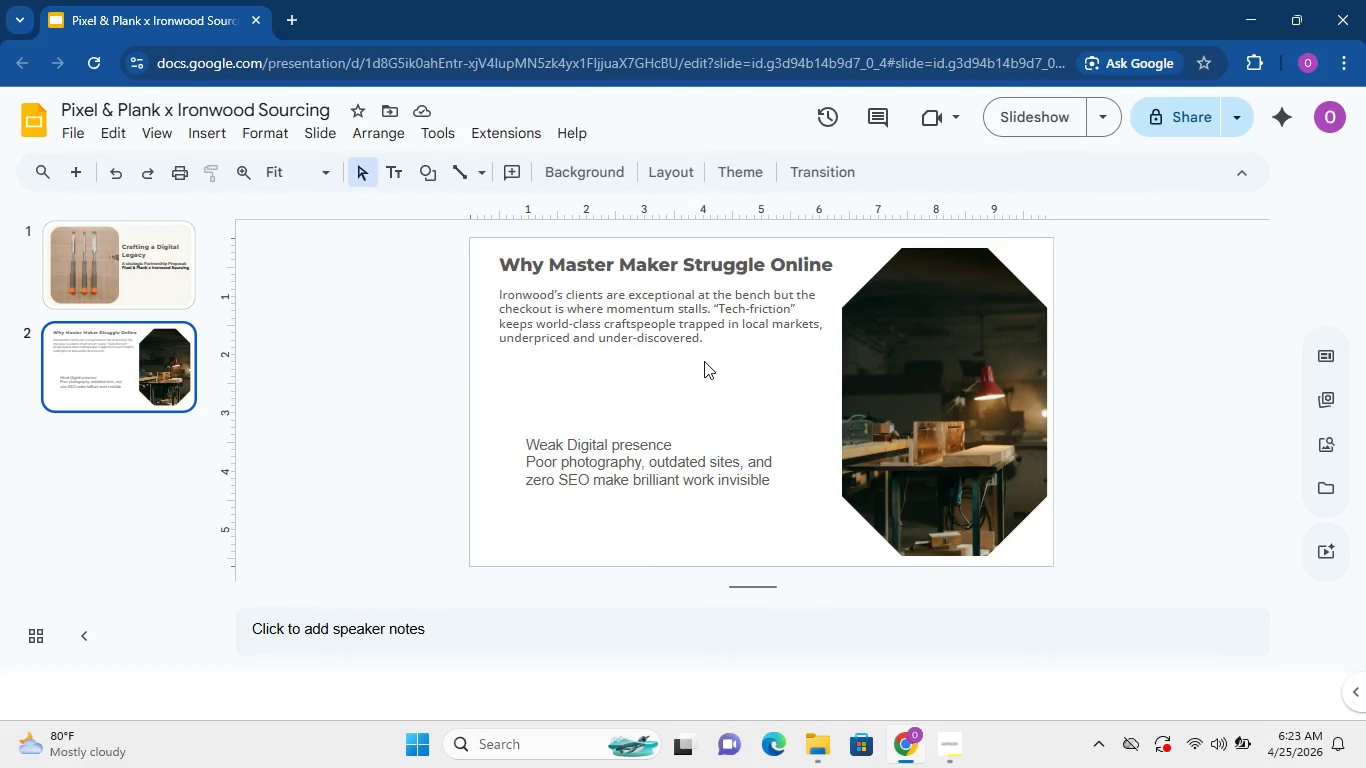 
left_click([715, 331])
 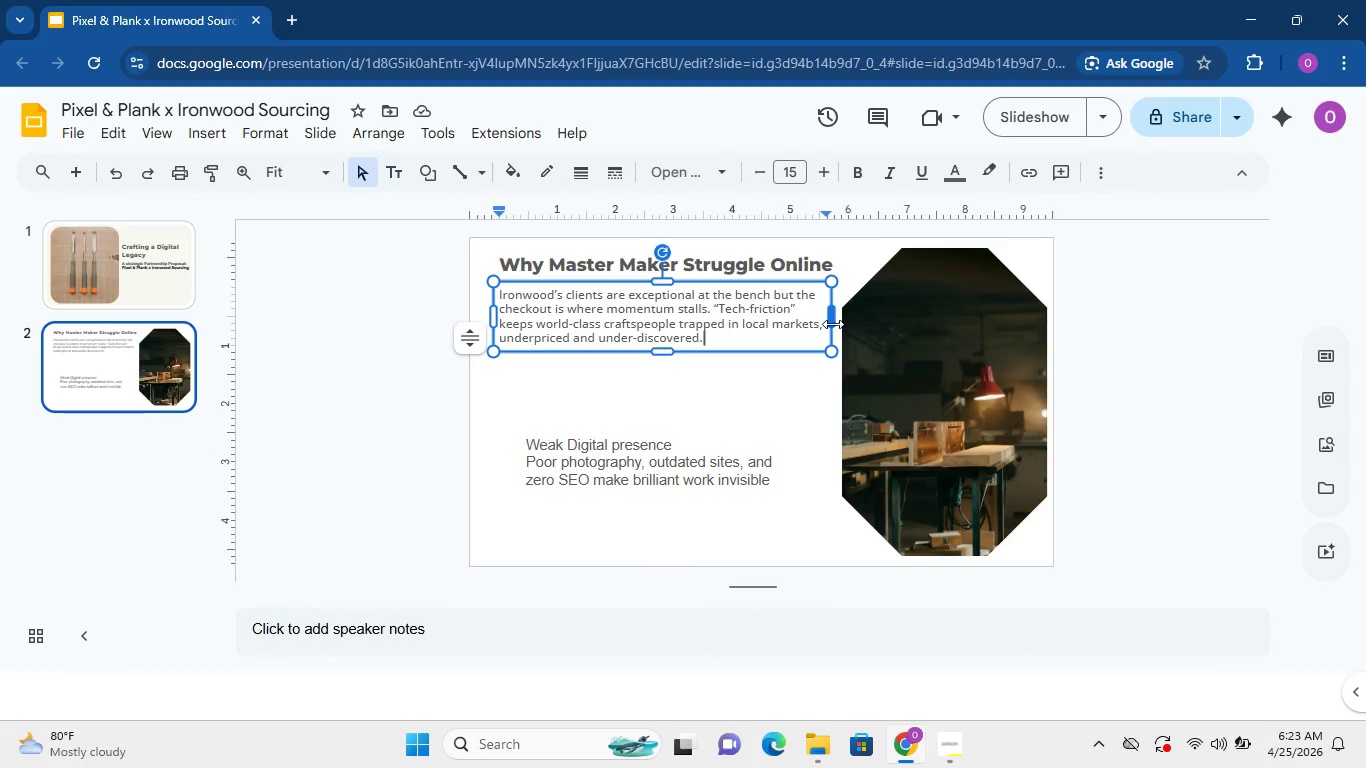 
left_click_drag(start_coordinate=[833, 324], to_coordinate=[839, 323])
 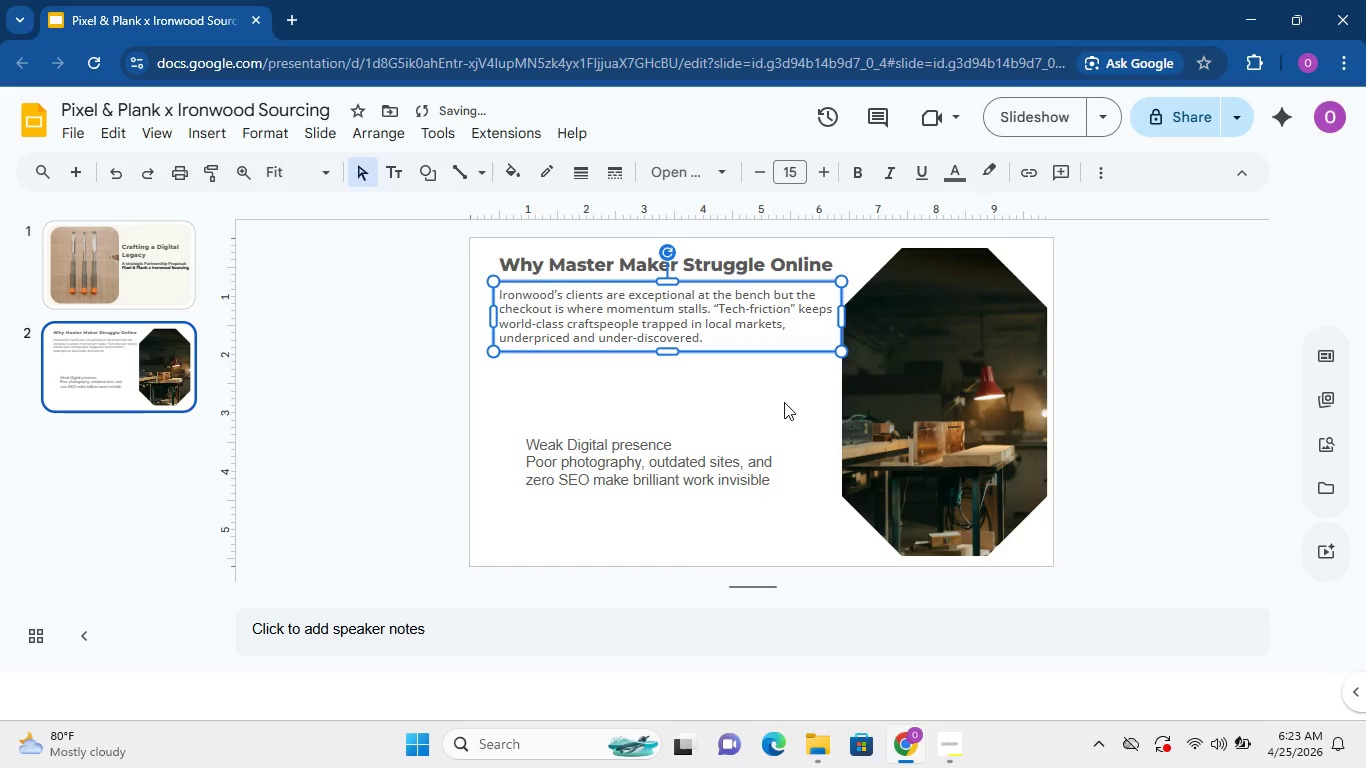 
left_click([784, 402])
 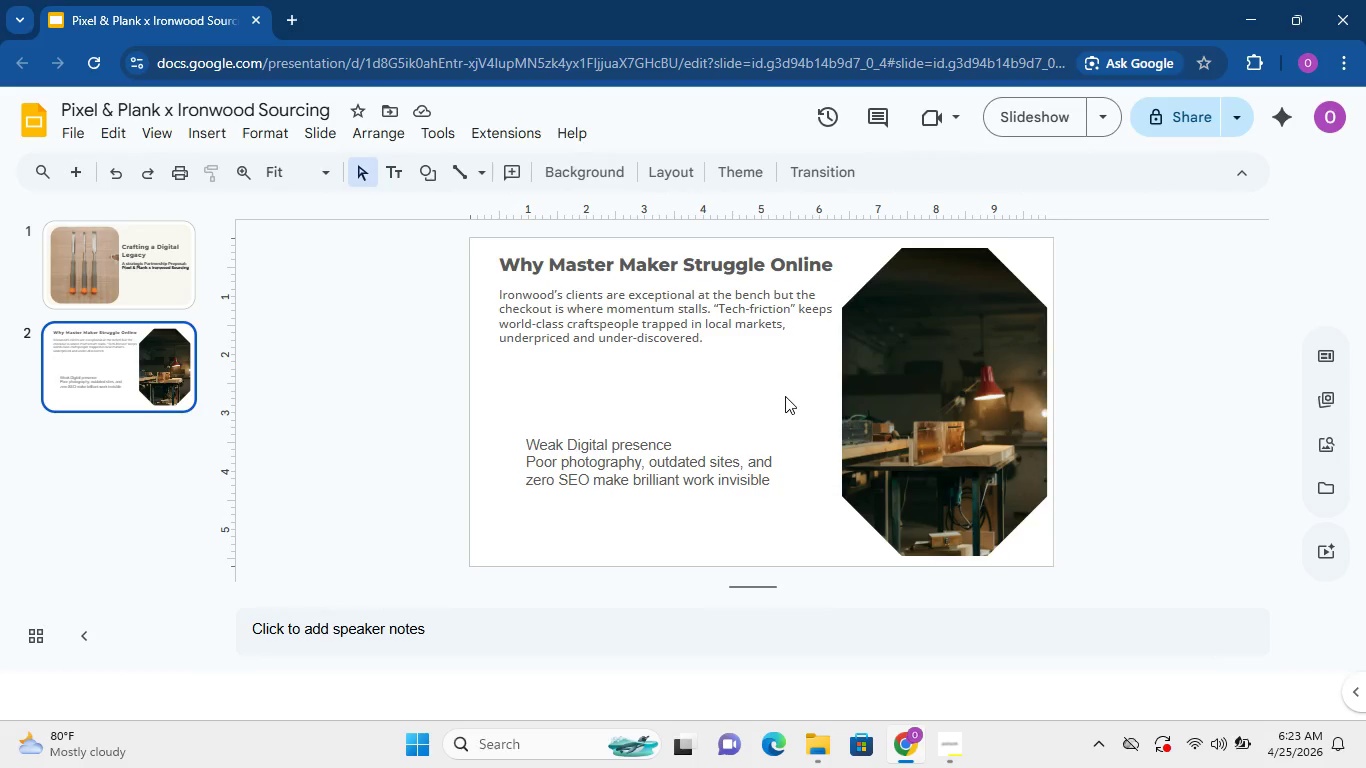 
wait(10.33)
 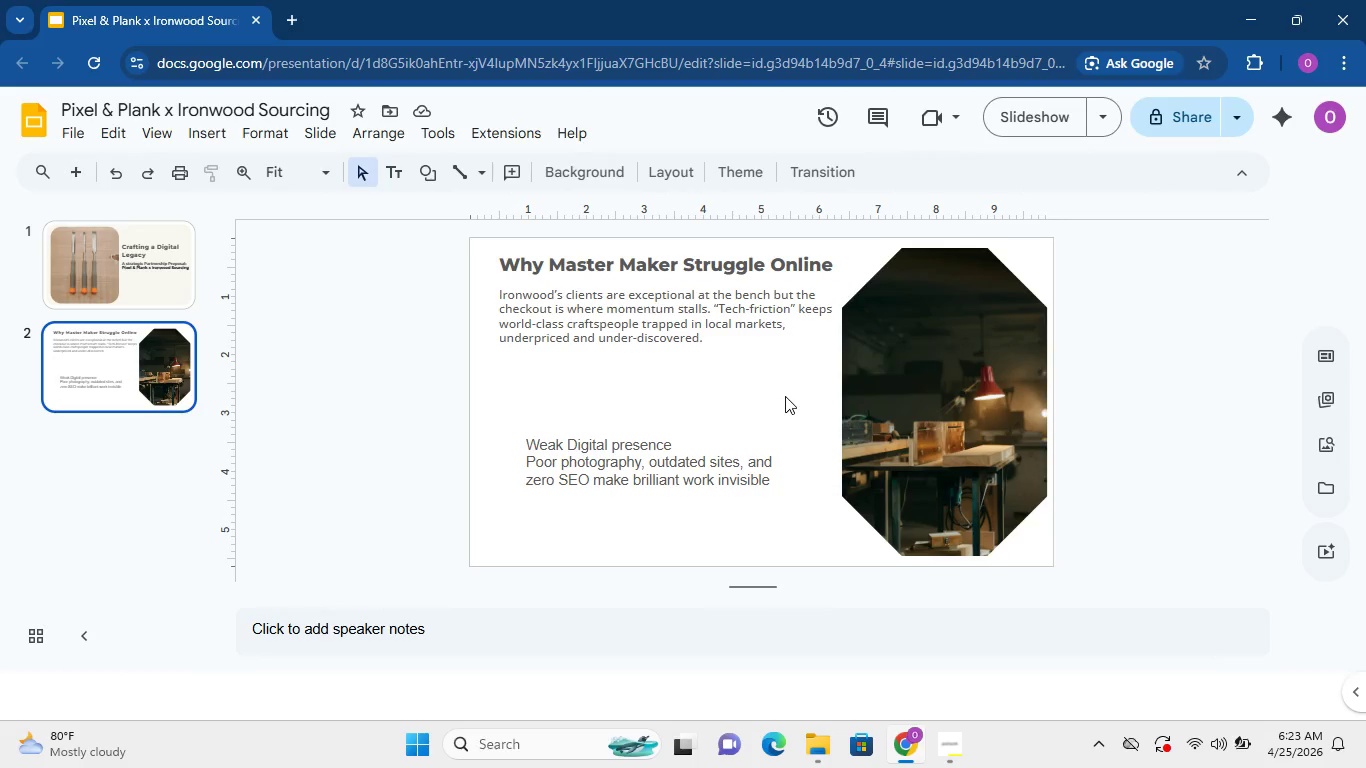 
double_click([646, 297])
 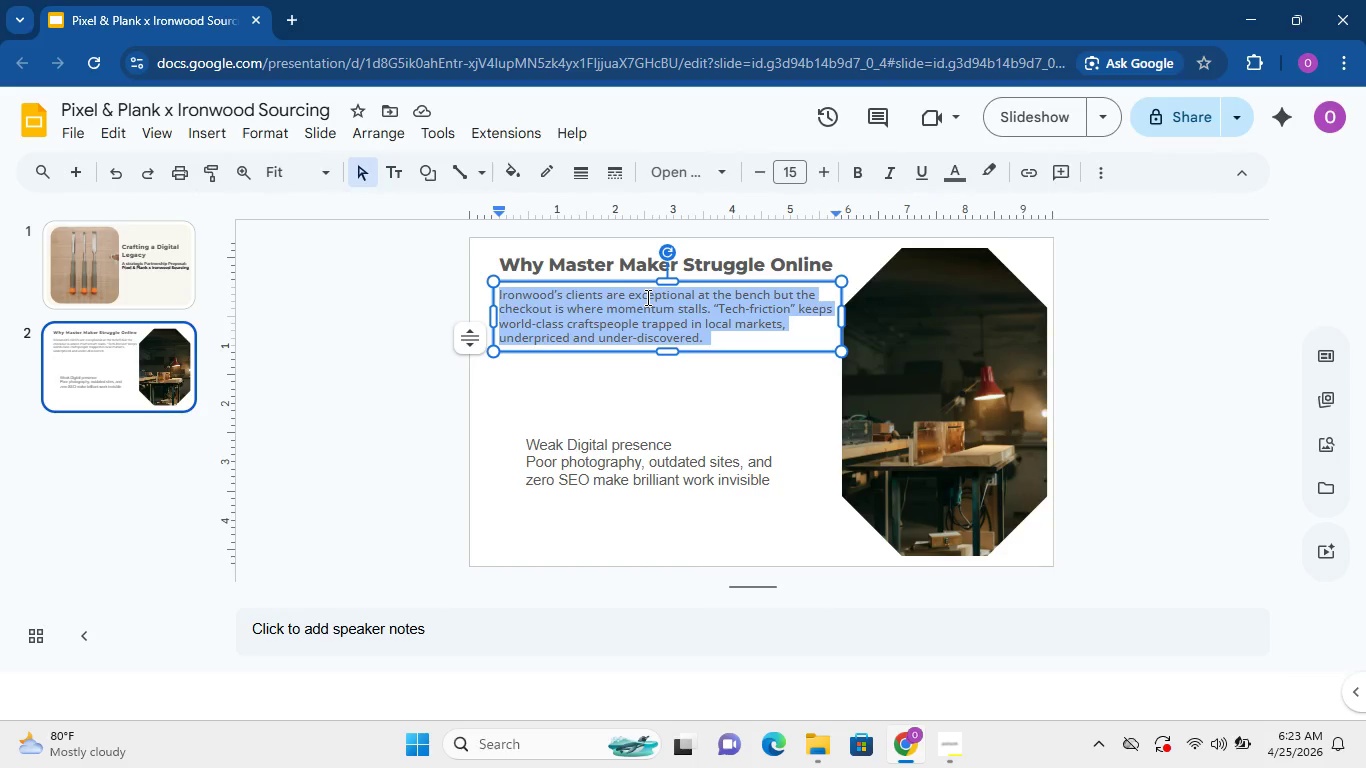 
triple_click([646, 297])
 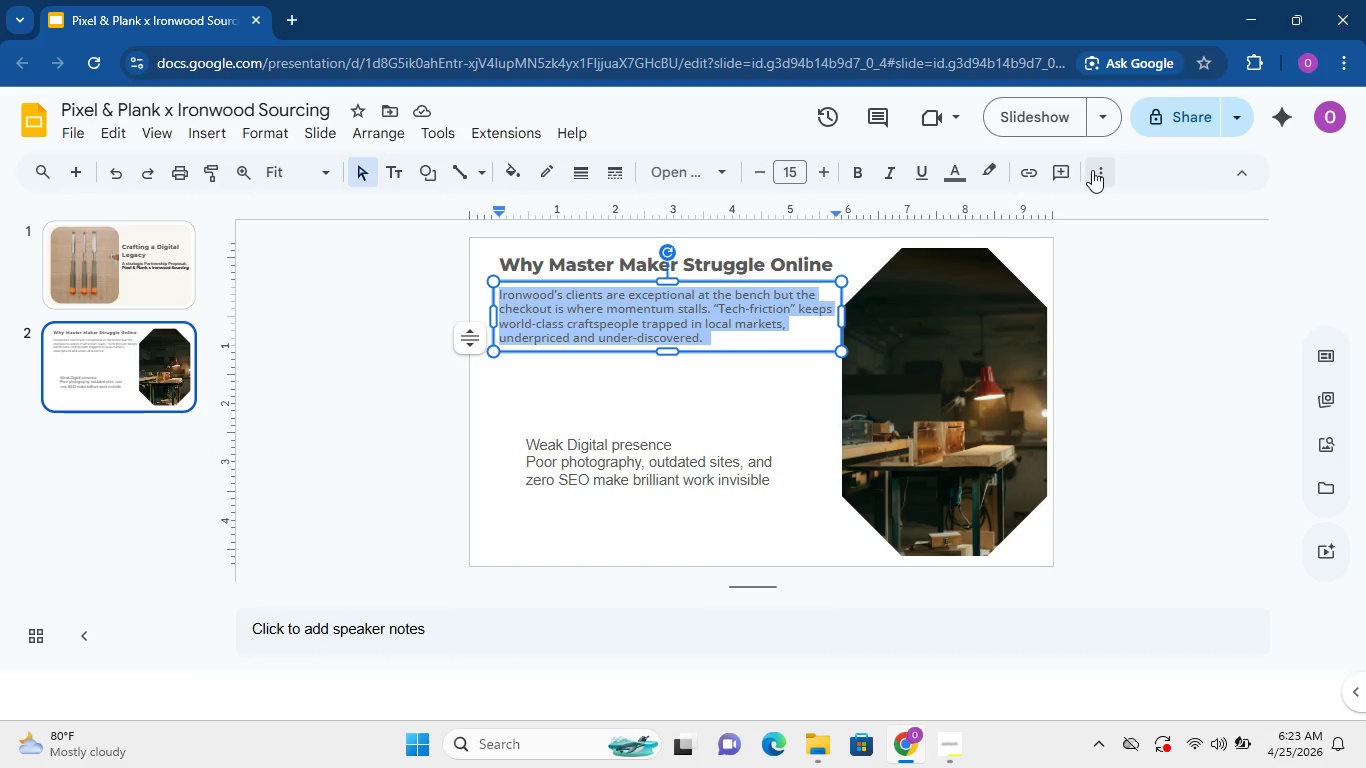 
left_click([1092, 170])
 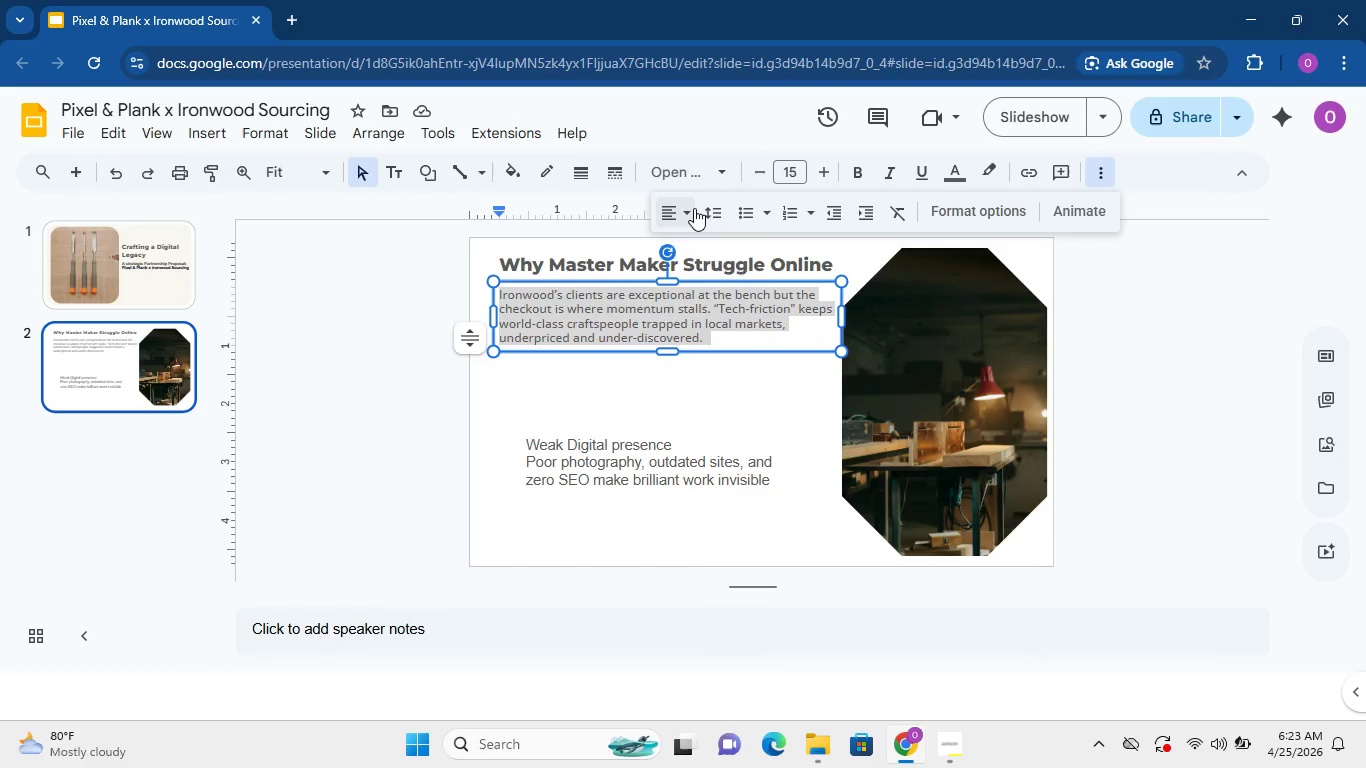 
left_click([694, 208])
 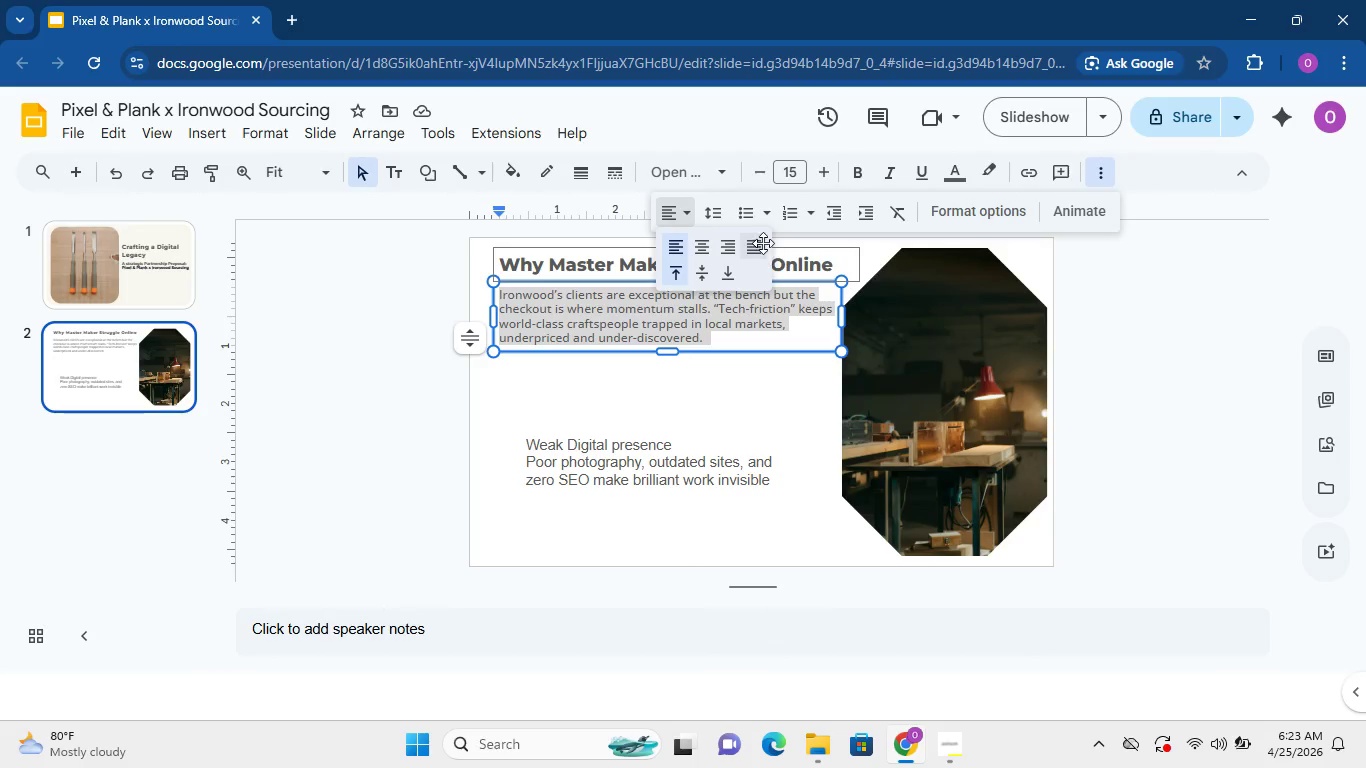 
left_click([763, 243])
 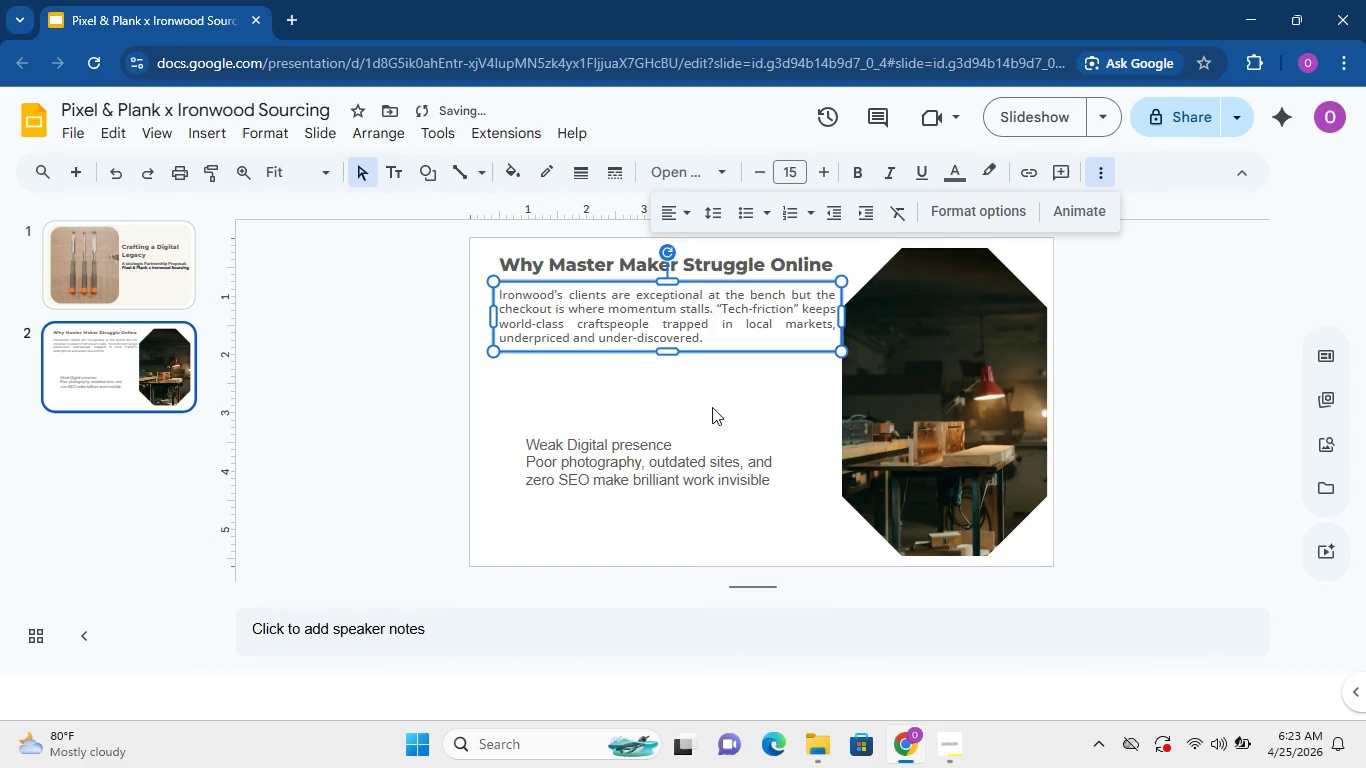 
left_click([712, 419])
 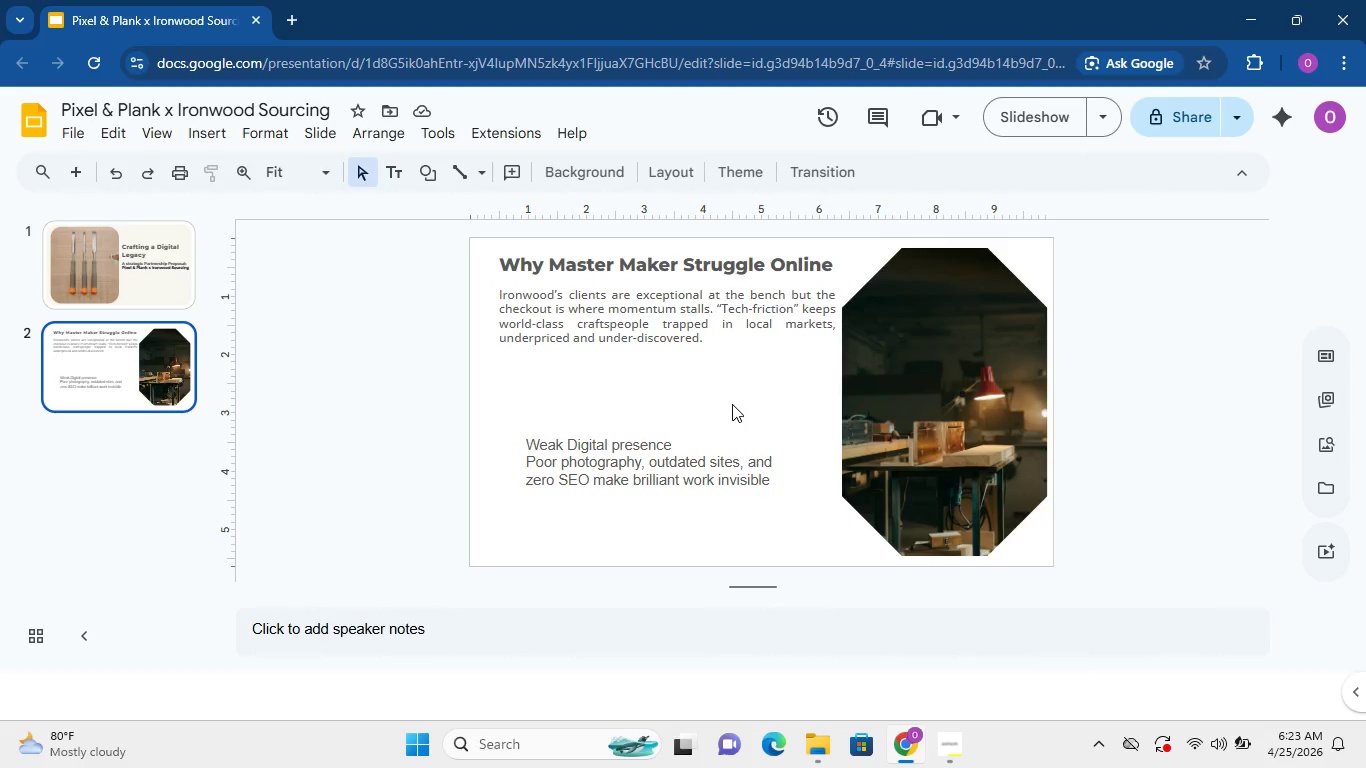 
wait(7.06)
 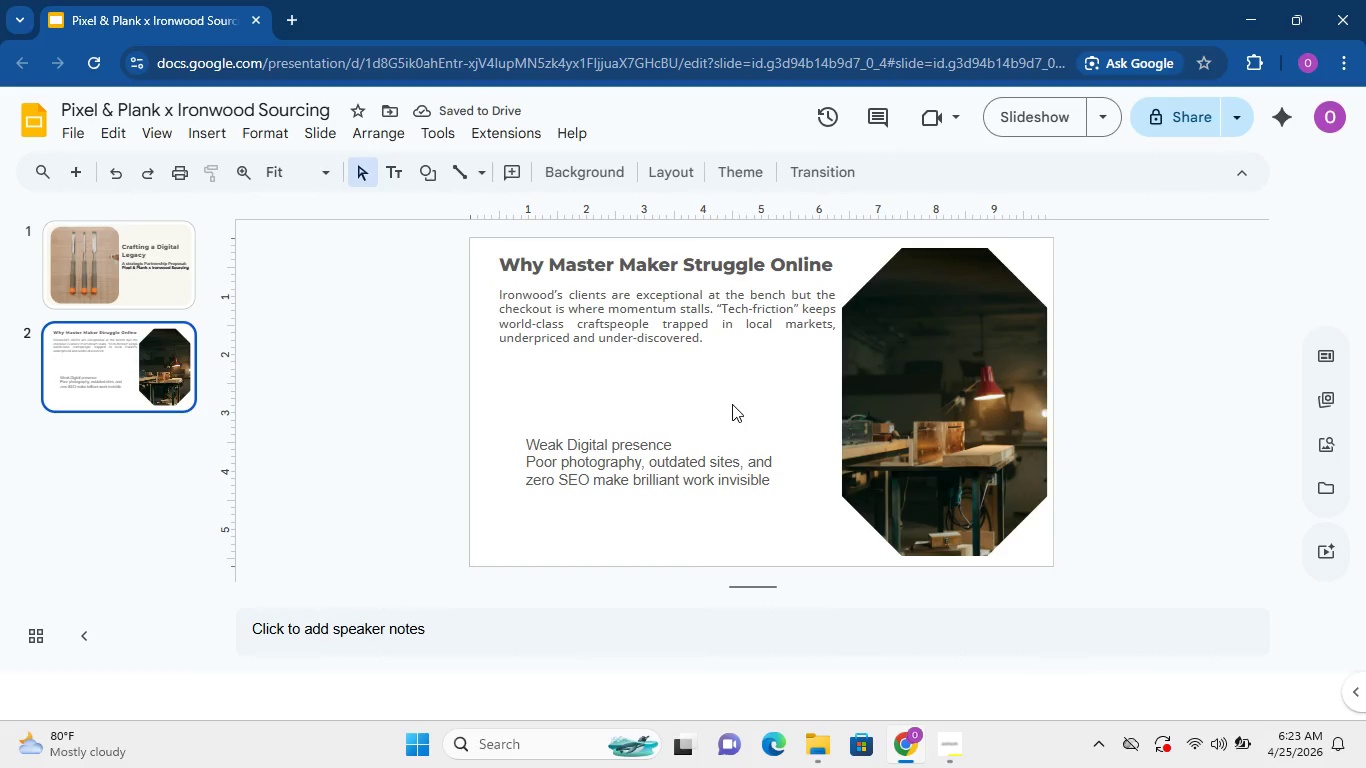 
left_click_drag(start_coordinate=[636, 397], to_coordinate=[703, 406])
 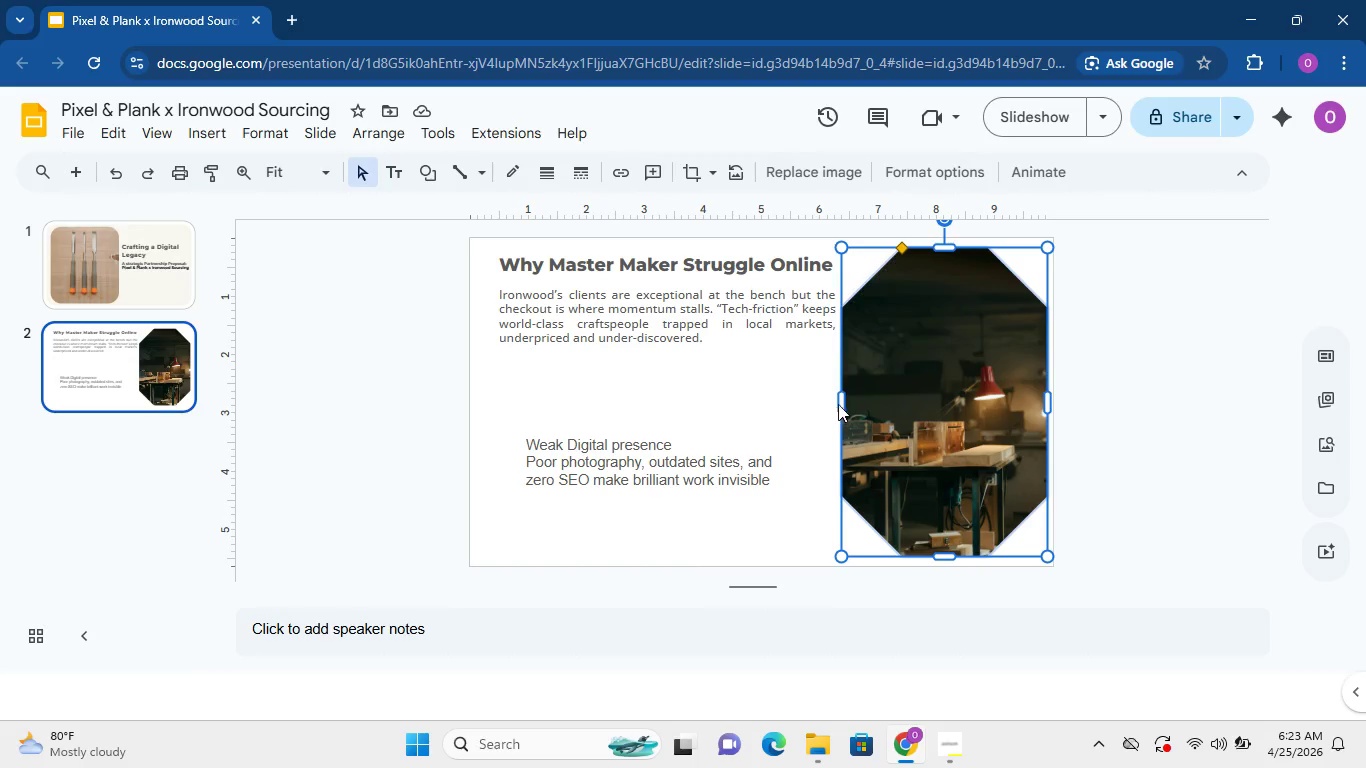 
left_click_drag(start_coordinate=[840, 405], to_coordinate=[850, 405])
 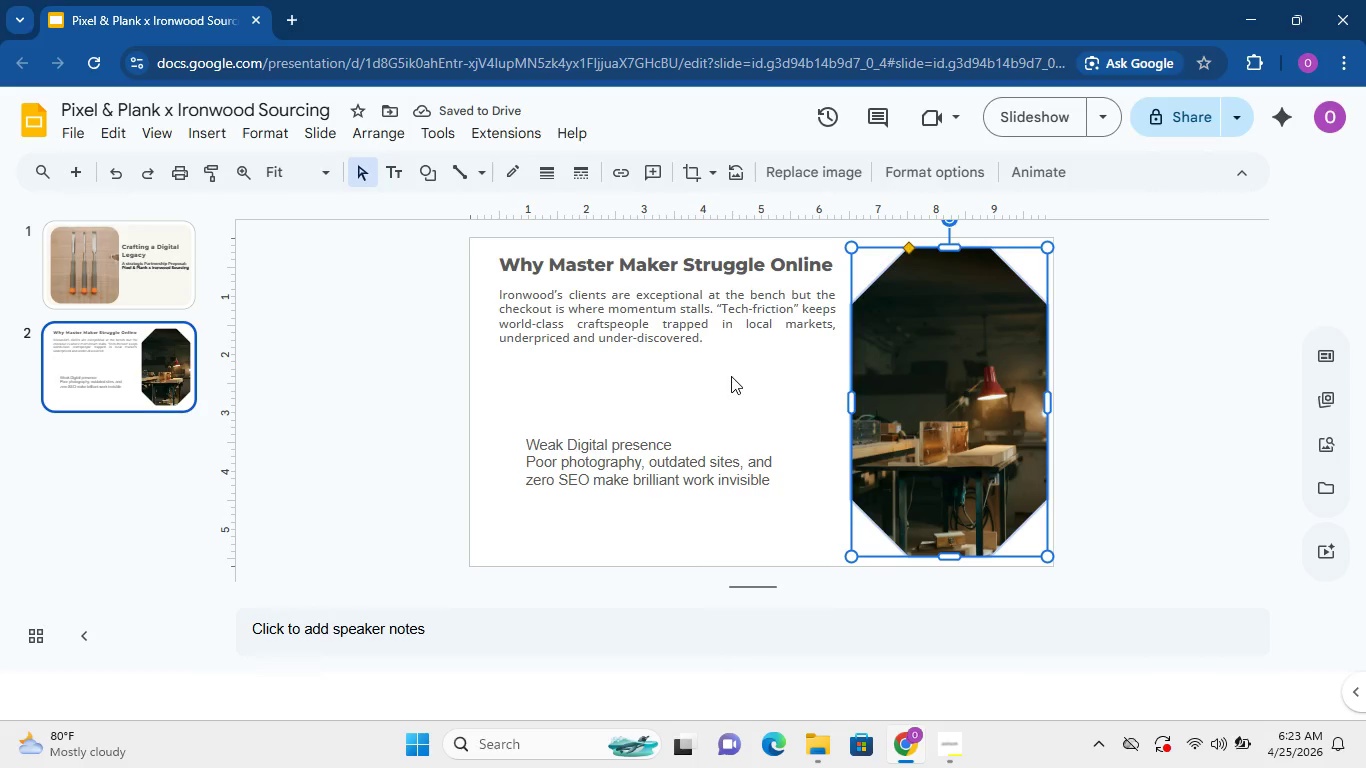 
left_click([761, 368])
 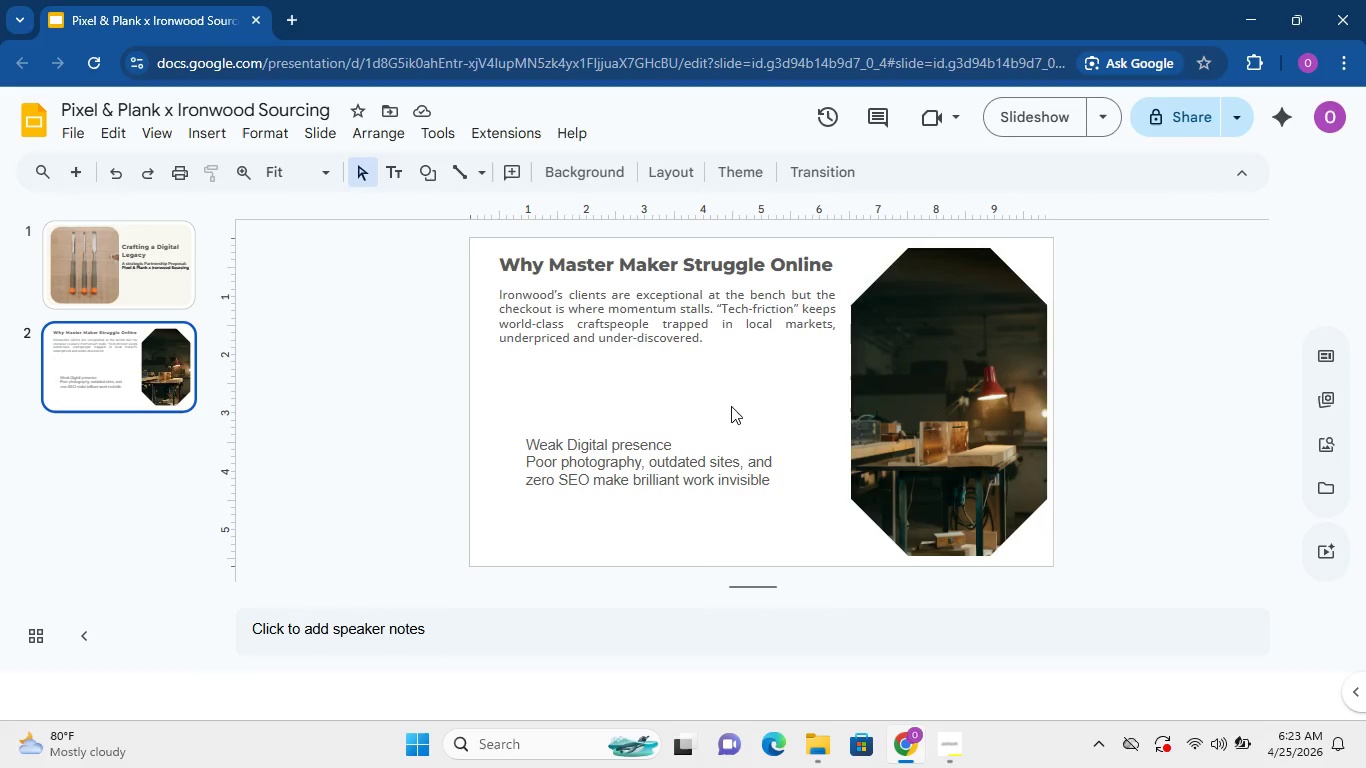 
wait(10.69)
 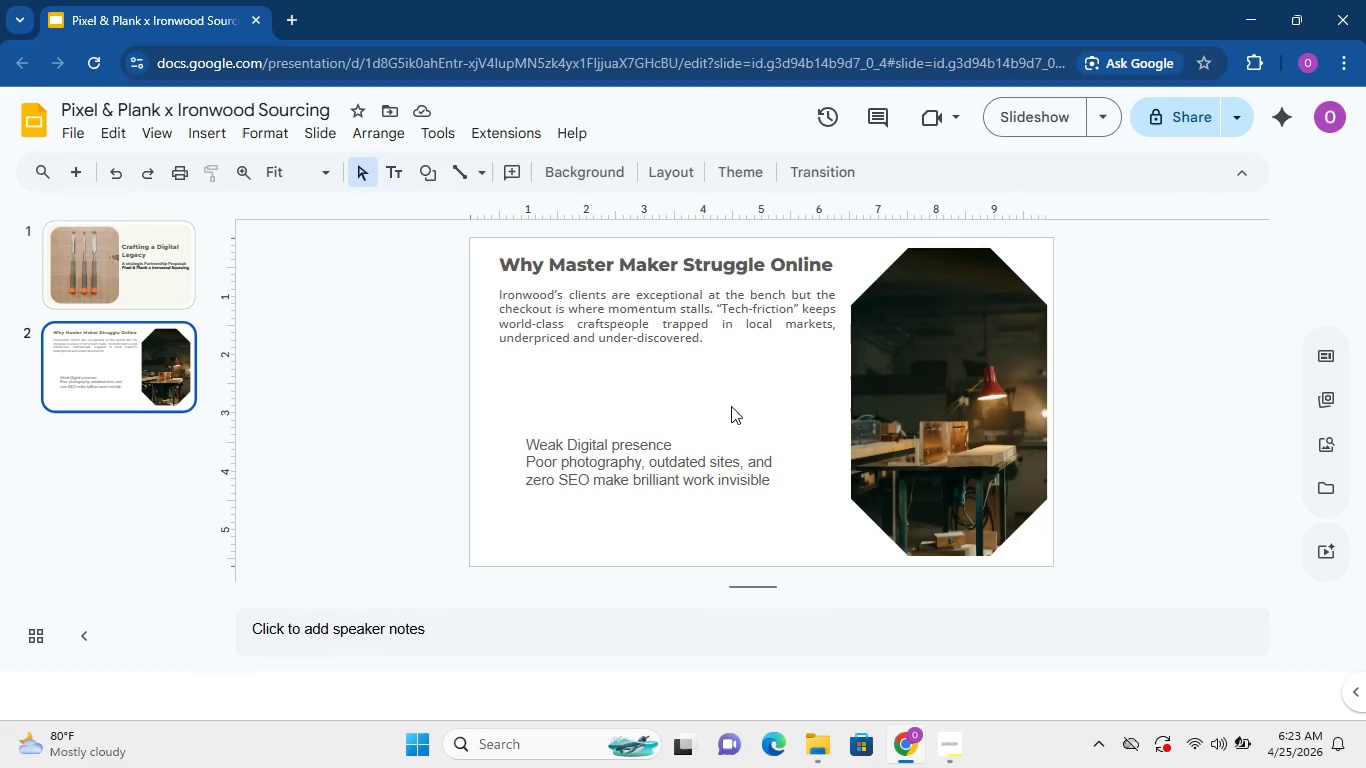 
left_click_drag(start_coordinate=[673, 442], to_coordinate=[516, 429])
 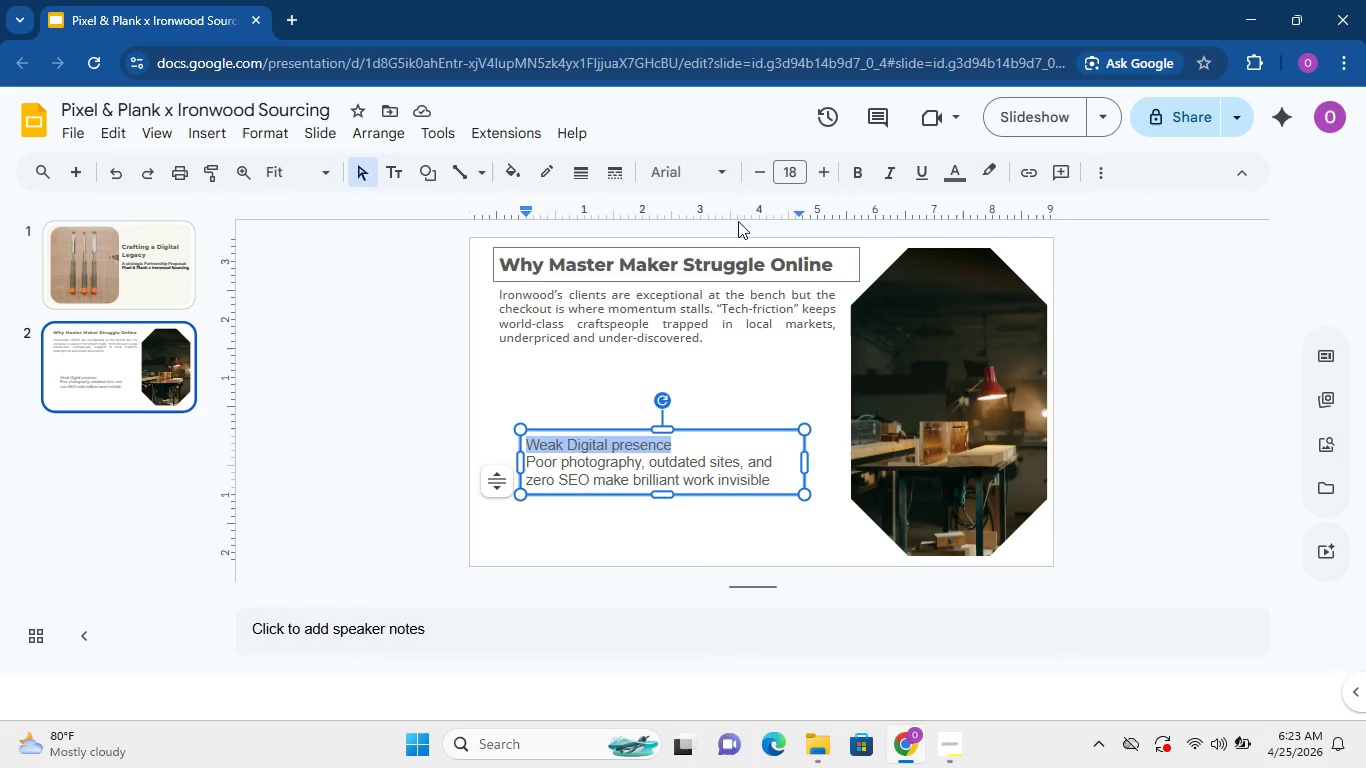 
left_click([663, 166])
 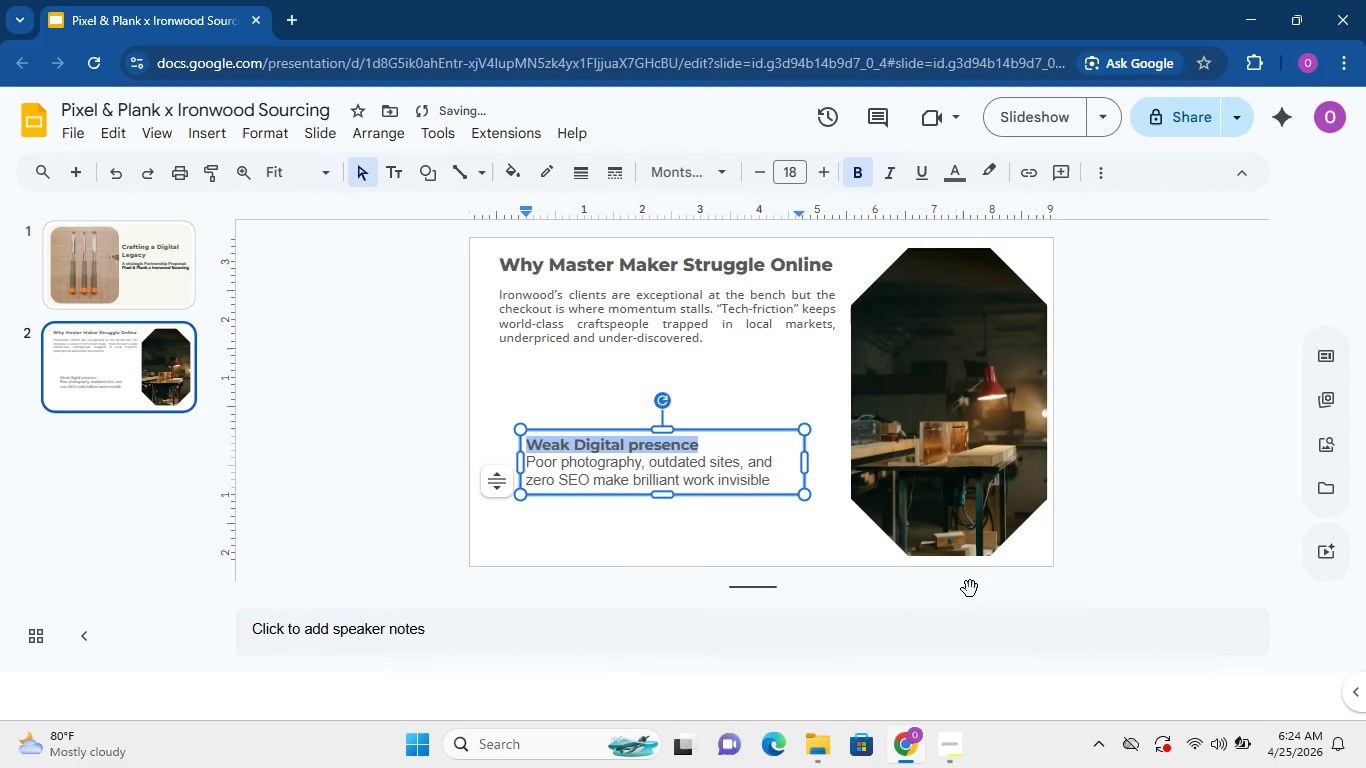 
wait(5.62)
 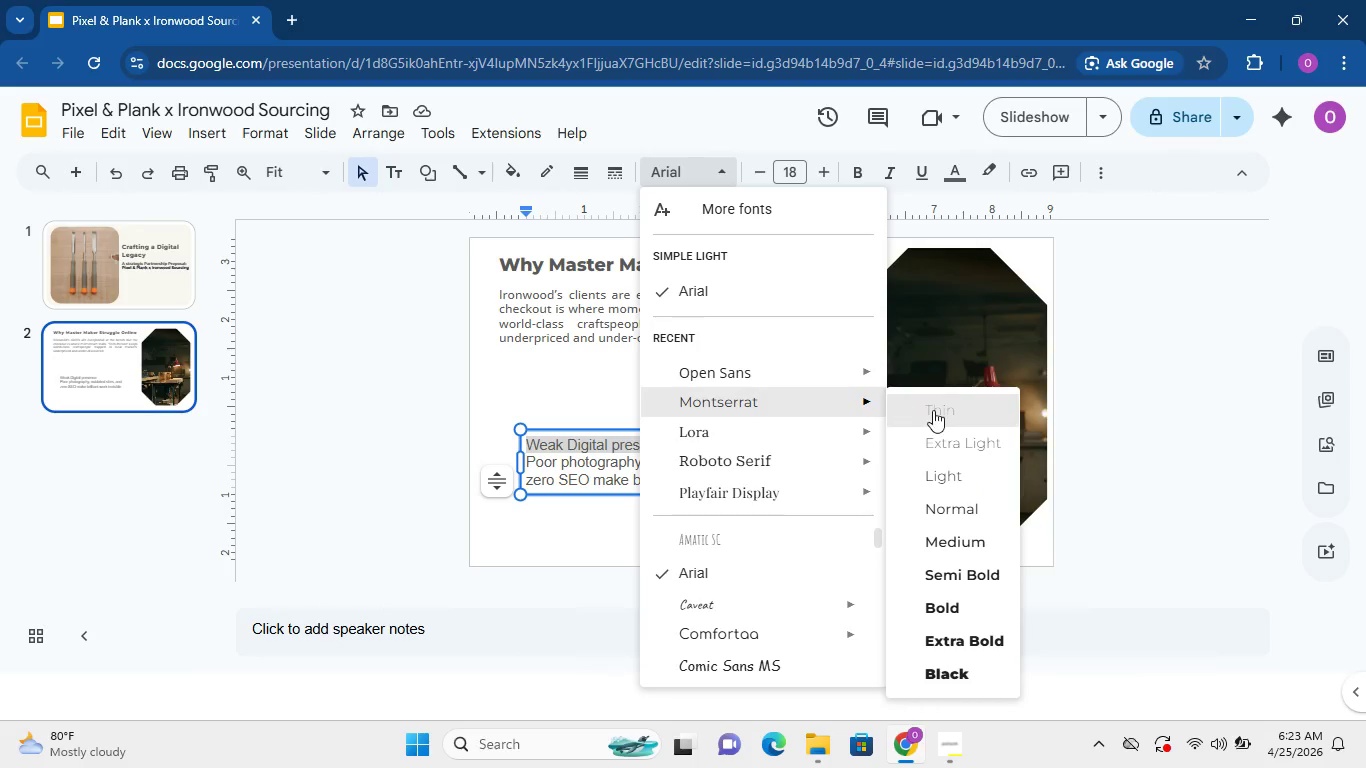 
left_click_drag(start_coordinate=[774, 487], to_coordinate=[517, 453])
 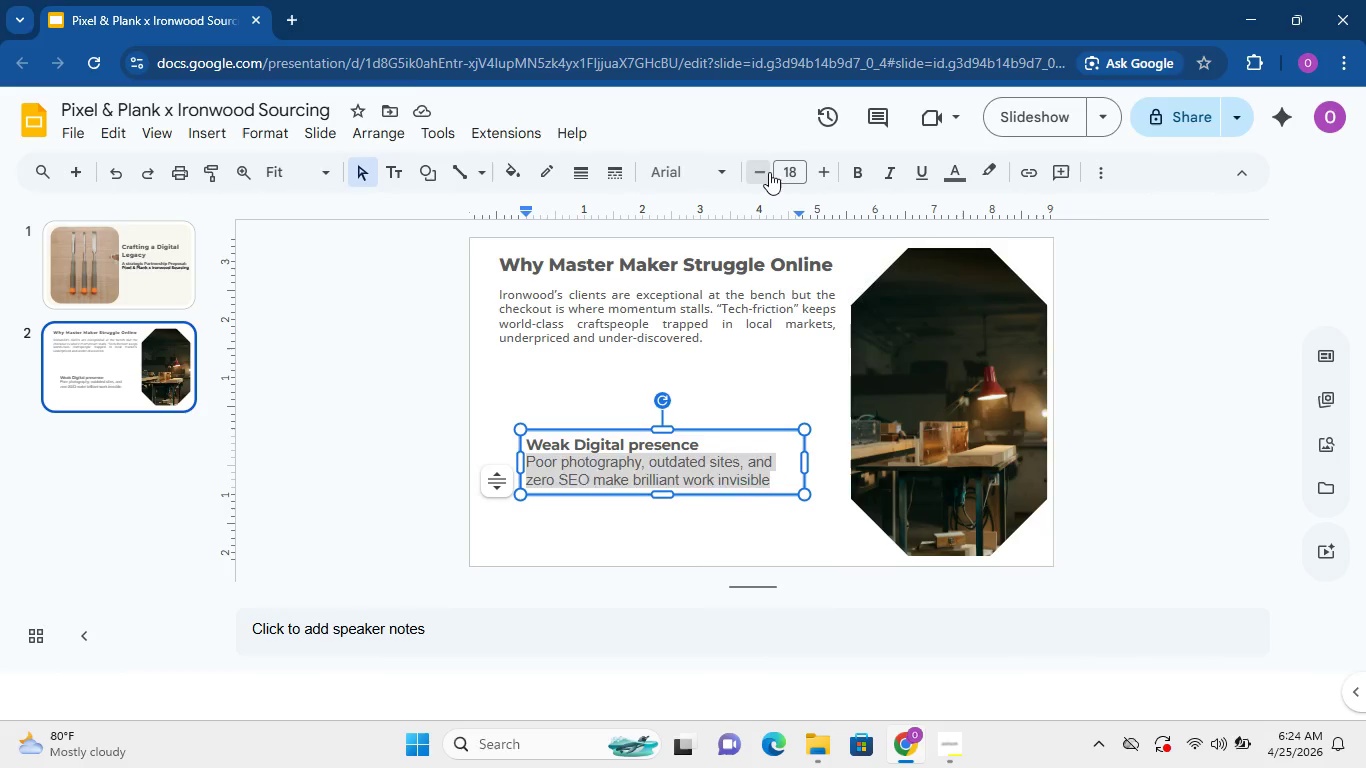 
double_click([769, 172])
 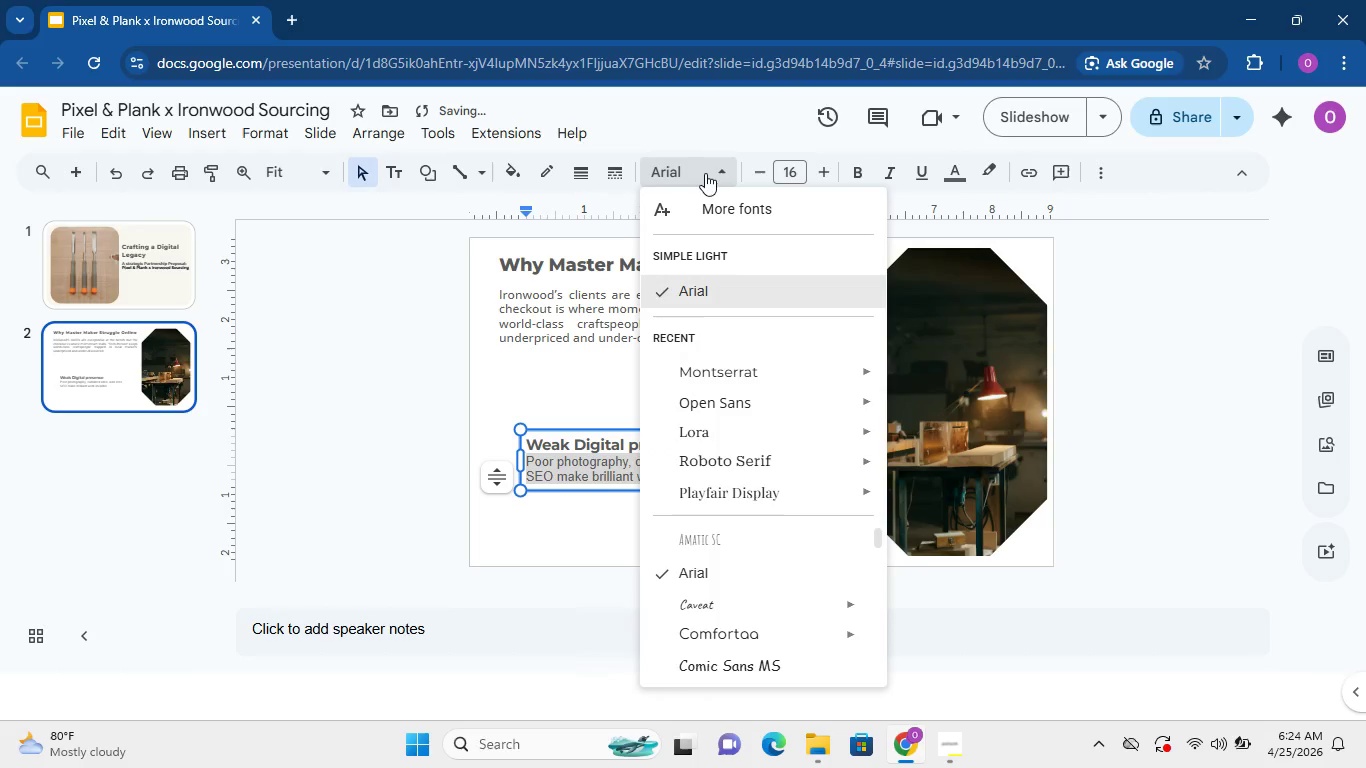 
left_click([705, 173])
 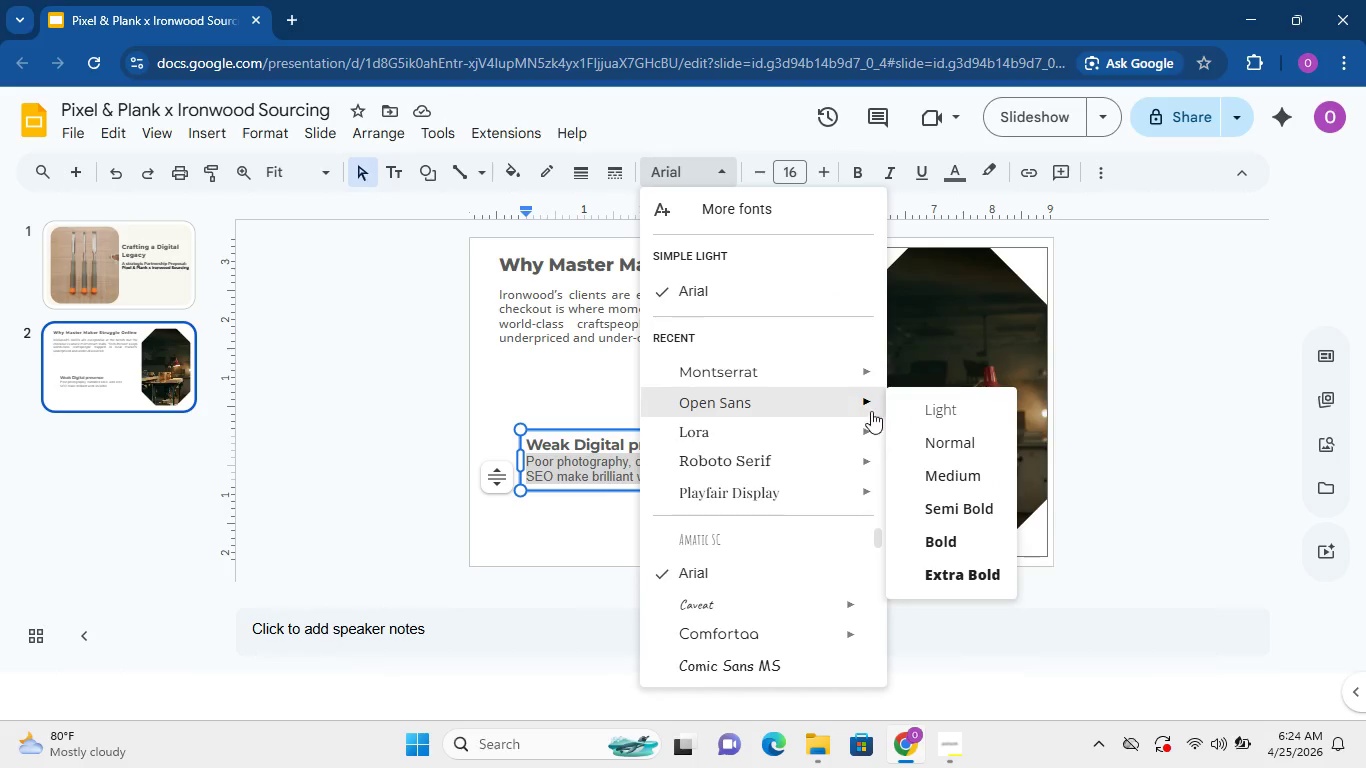 
wait(6.36)
 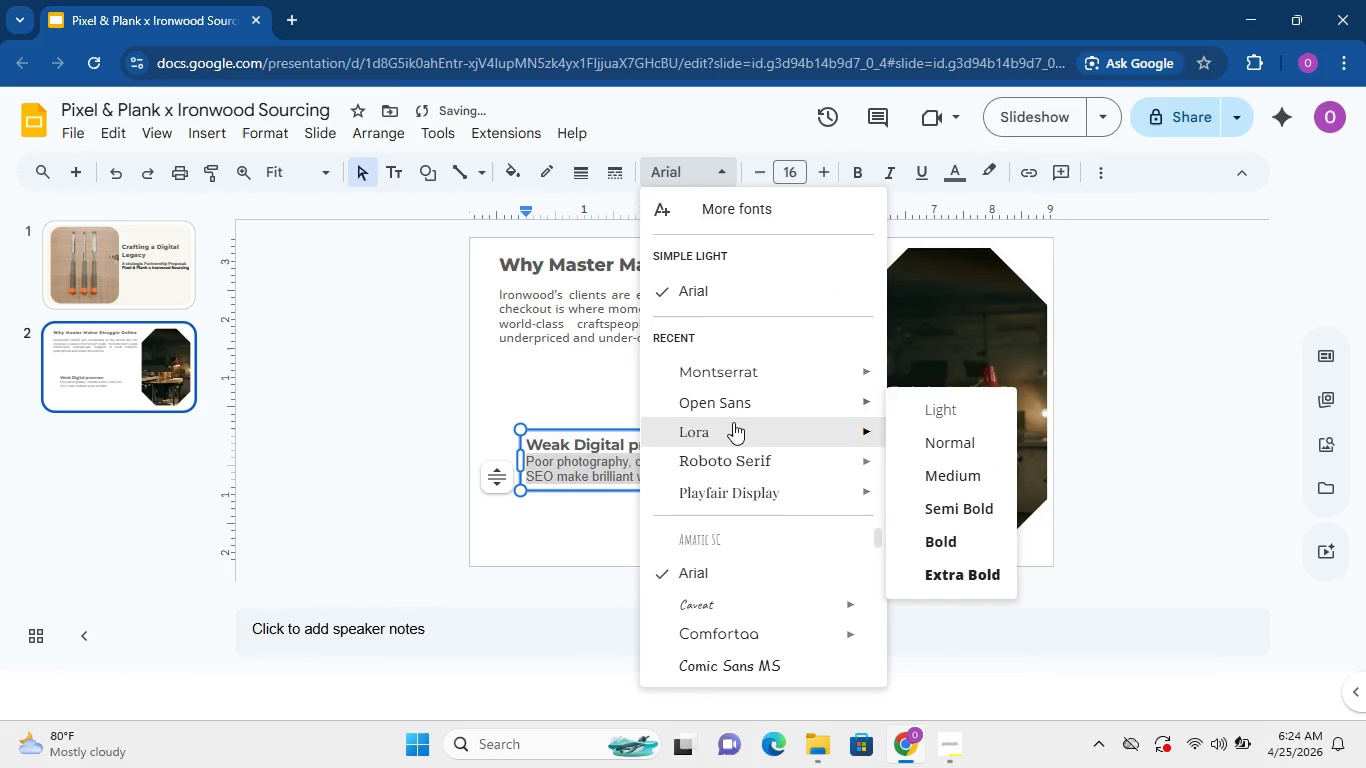 
left_click([940, 465])
 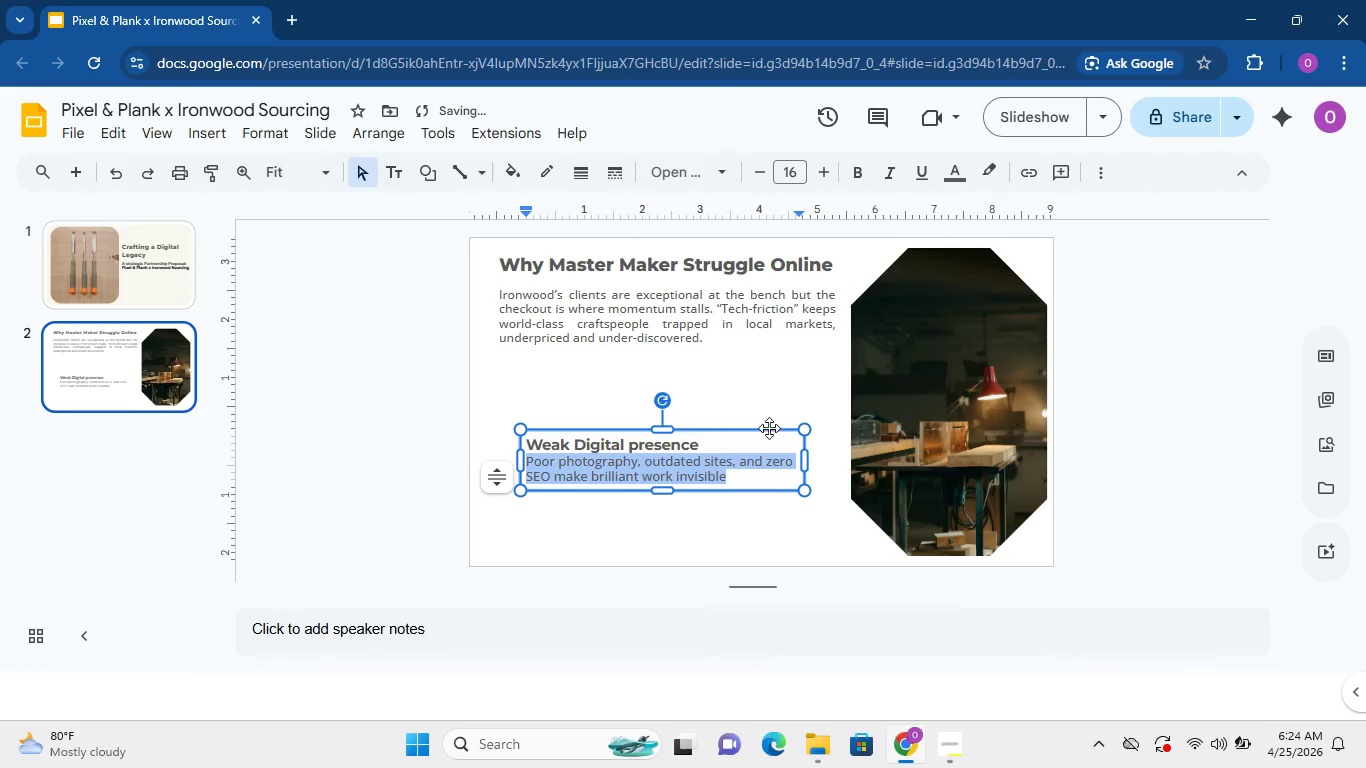 
left_click_drag(start_coordinate=[770, 427], to_coordinate=[753, 370])
 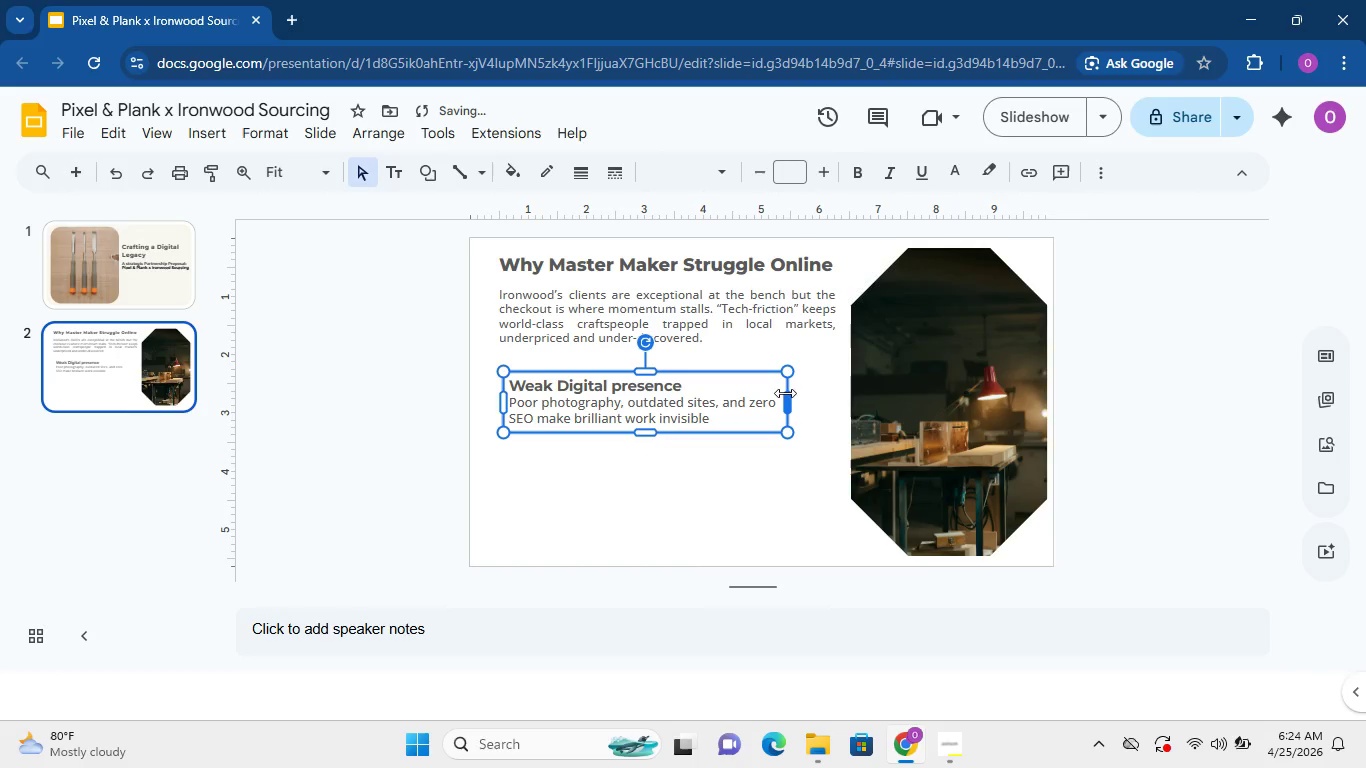 
left_click_drag(start_coordinate=[785, 393], to_coordinate=[659, 392])
 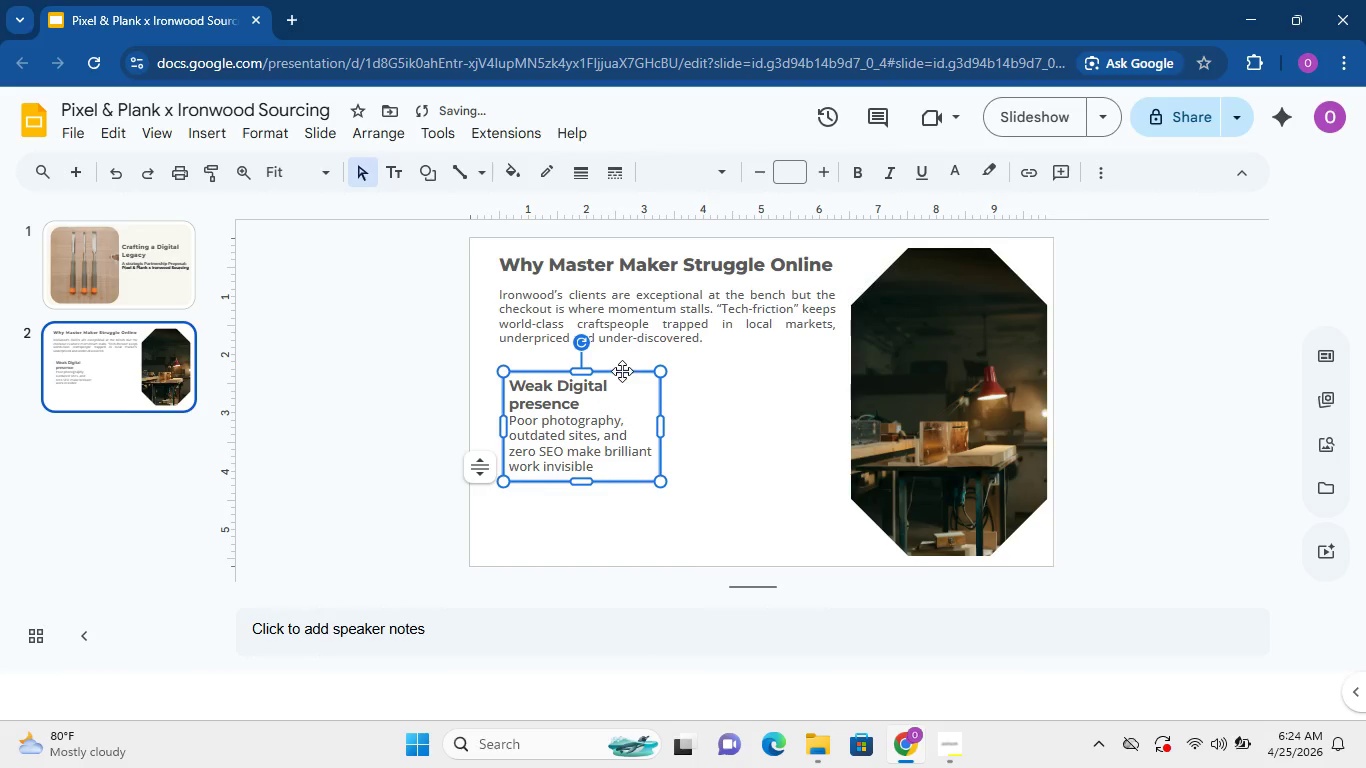 
left_click_drag(start_coordinate=[622, 371], to_coordinate=[622, 362])
 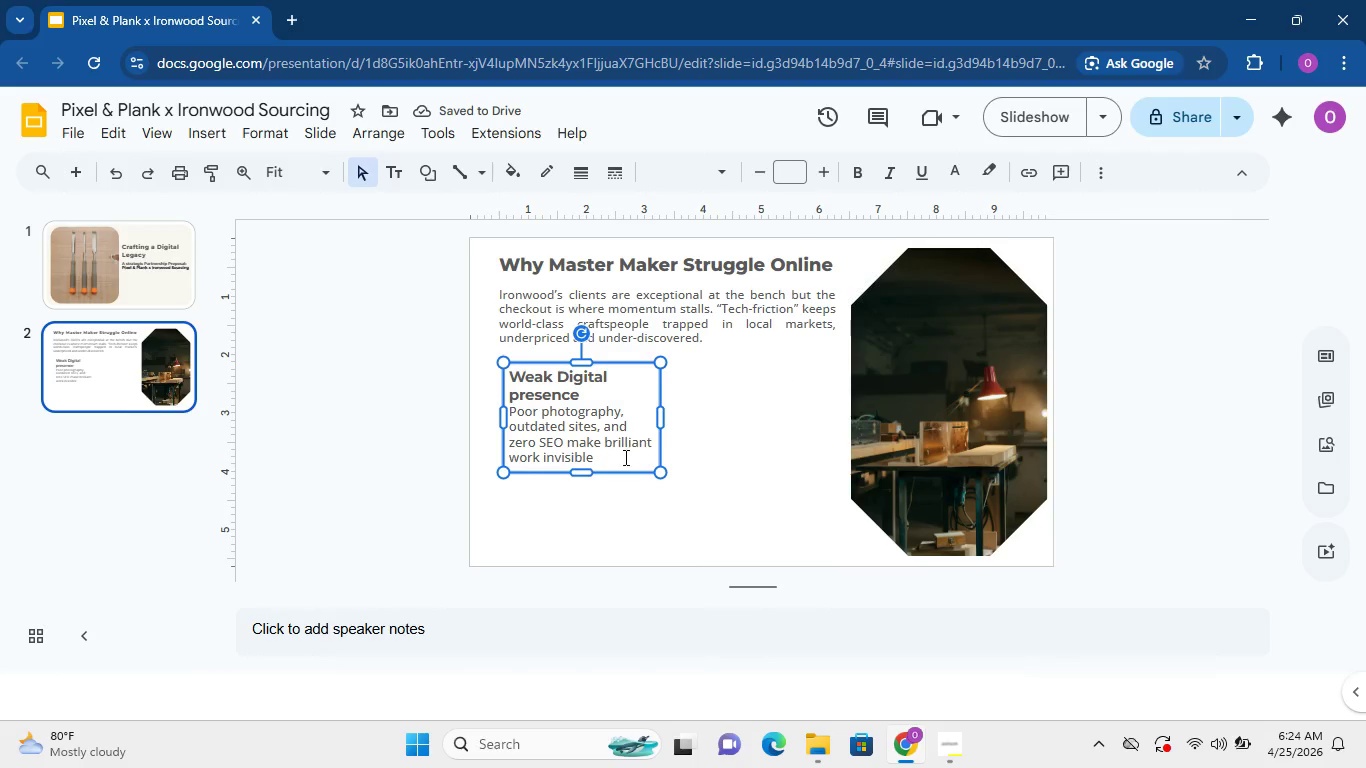 
double_click([684, 348])
 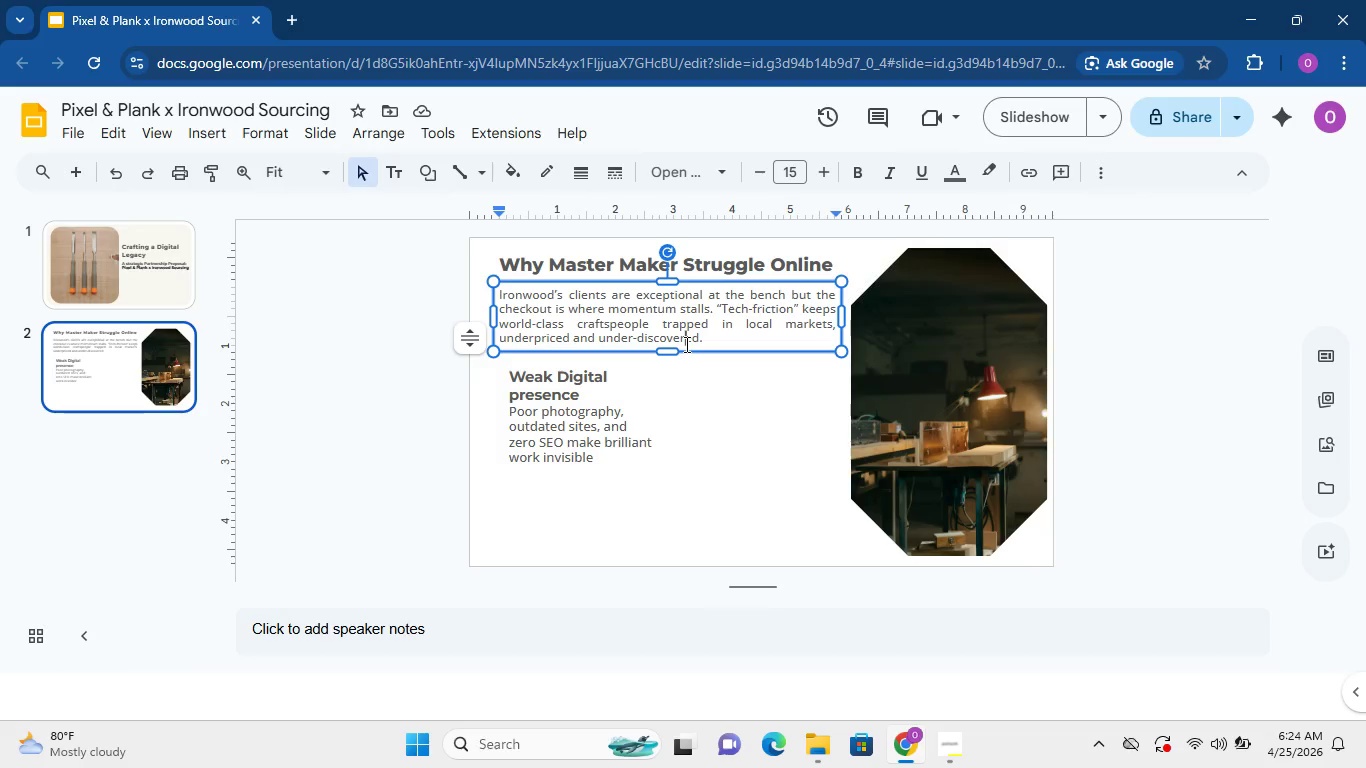 
triple_click([685, 344])
 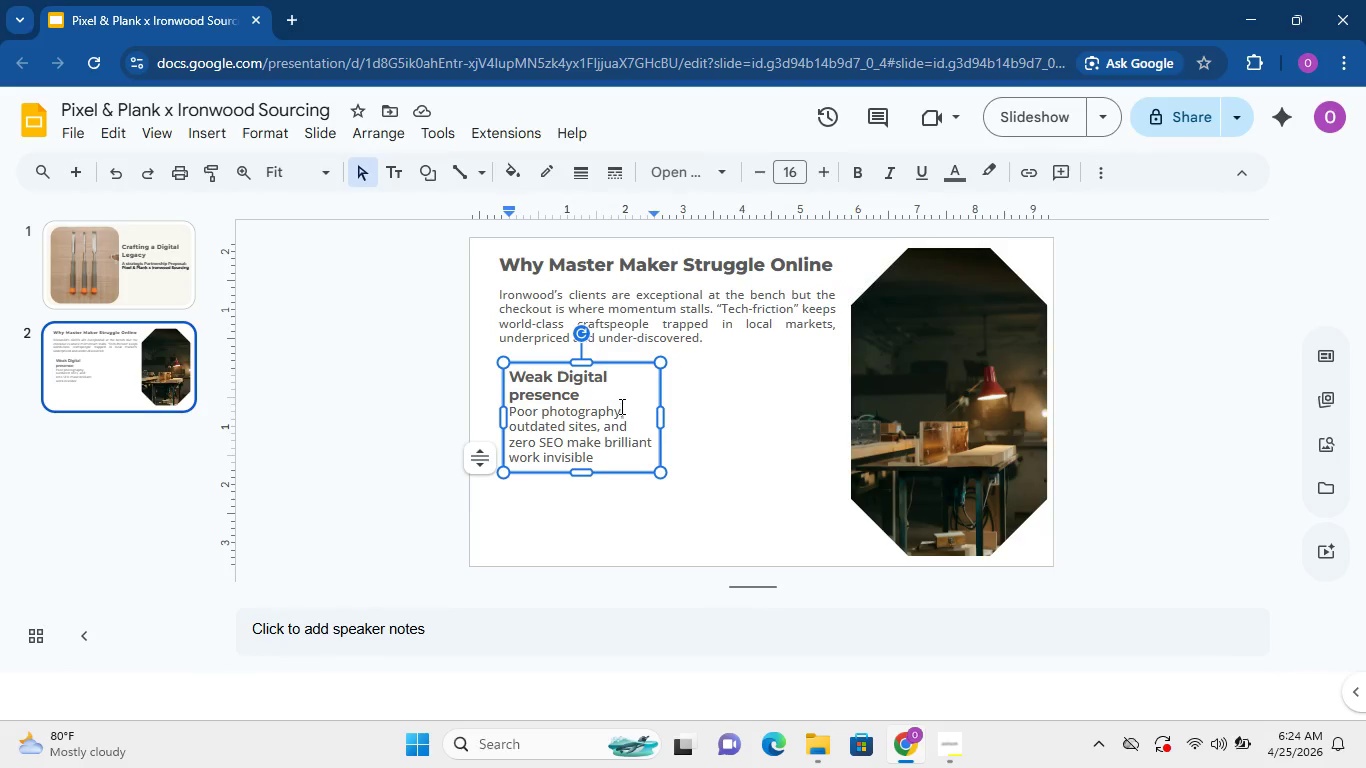 
double_click([620, 406])
 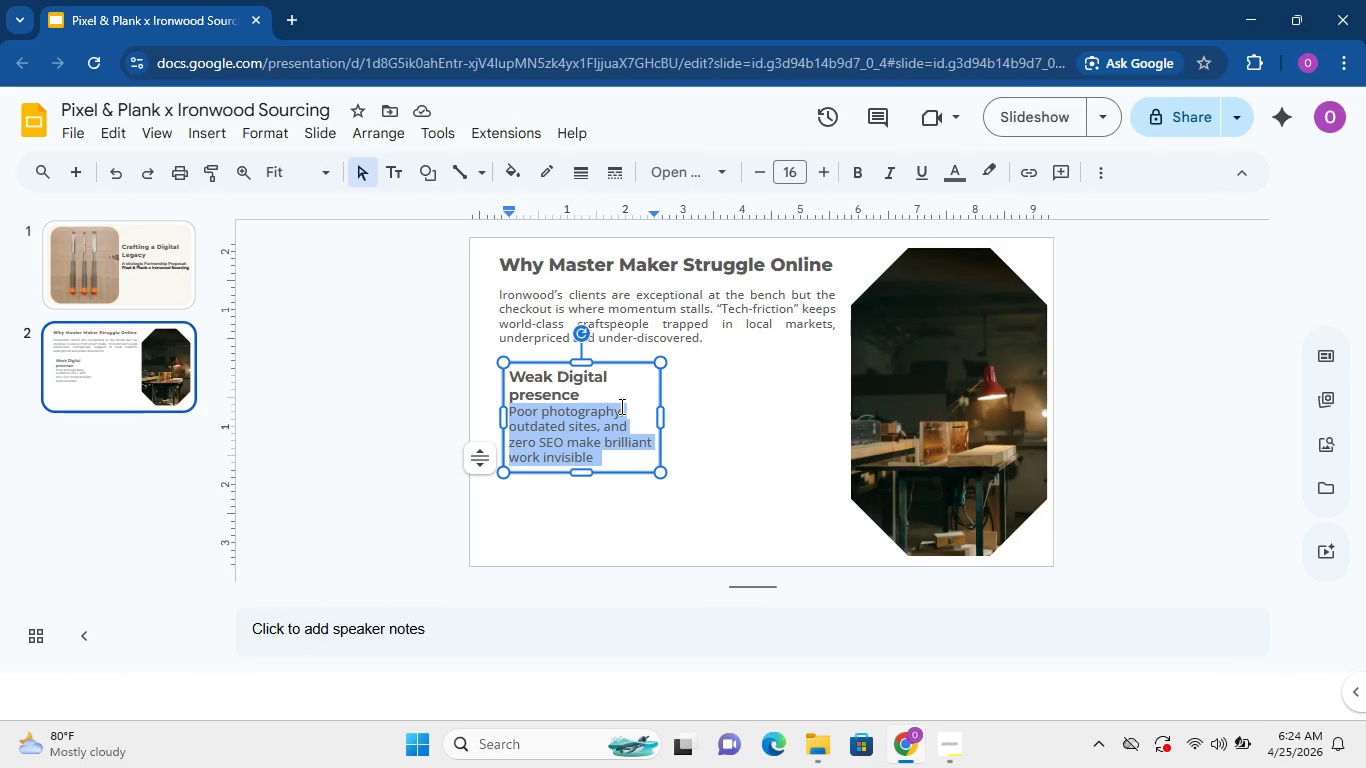 
triple_click([620, 406])
 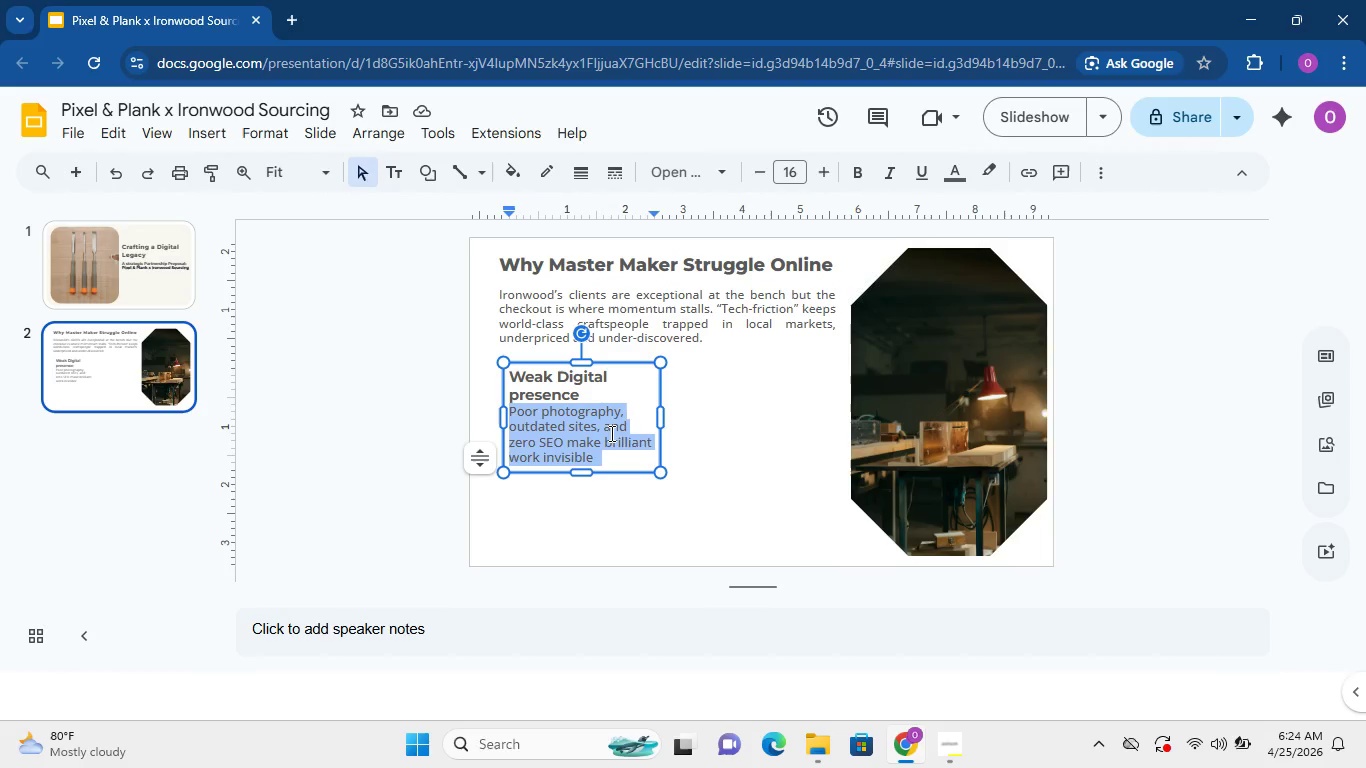 
left_click([610, 433])
 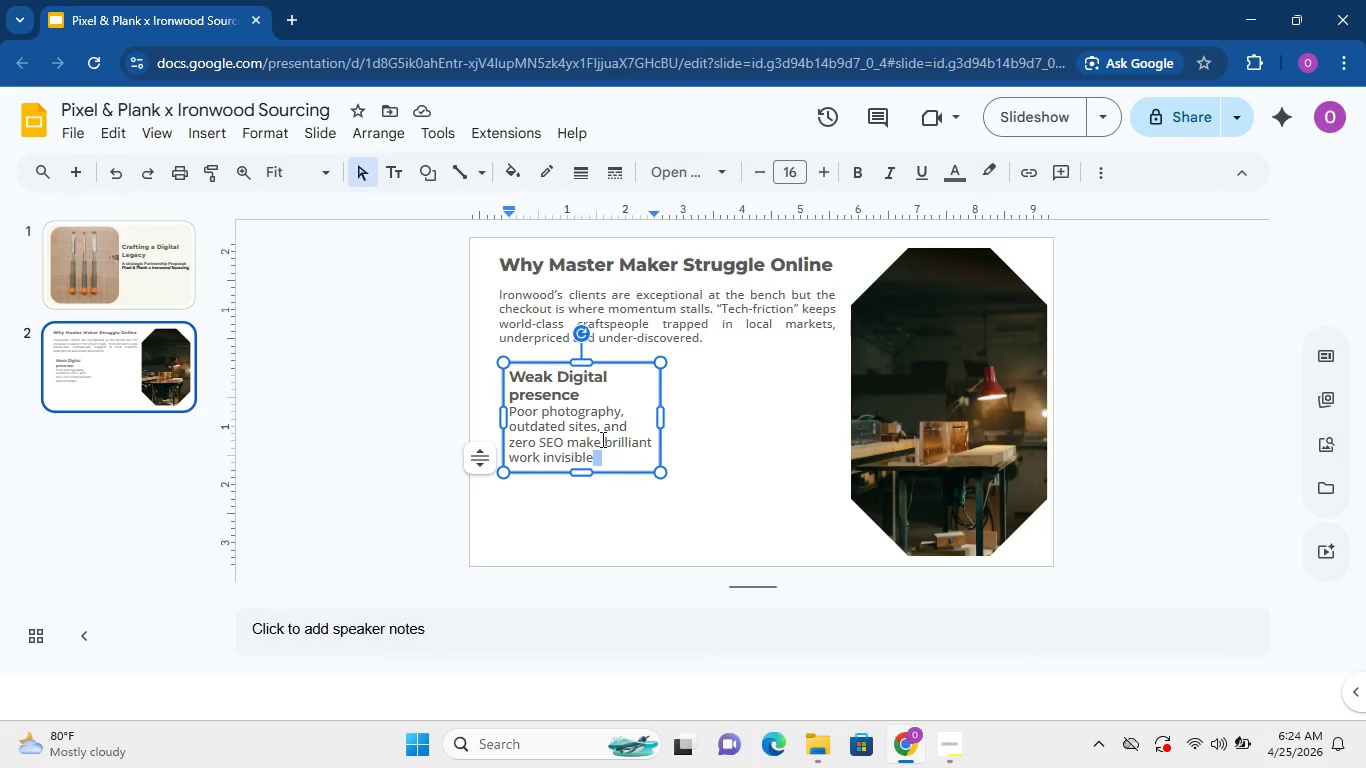 
left_click_drag(start_coordinate=[609, 455], to_coordinate=[502, 371])
 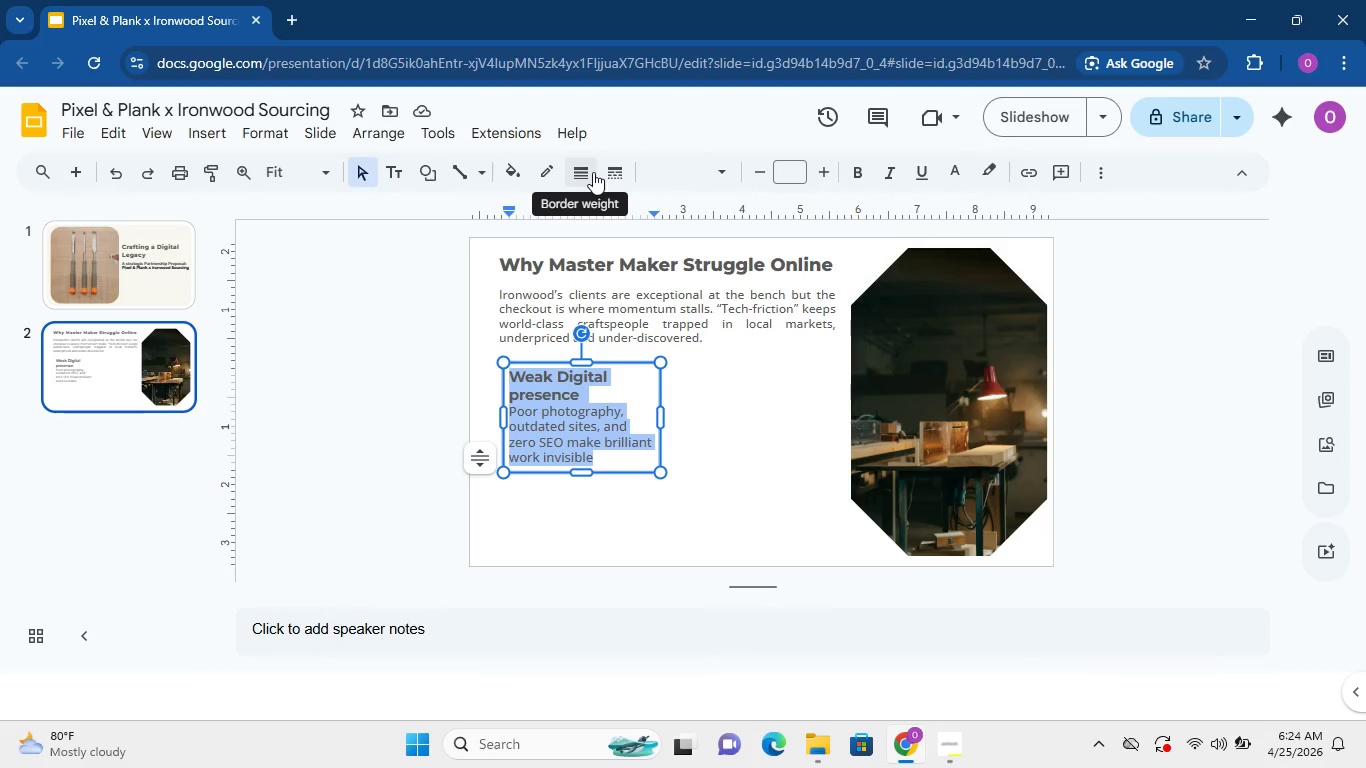 
wait(6.59)
 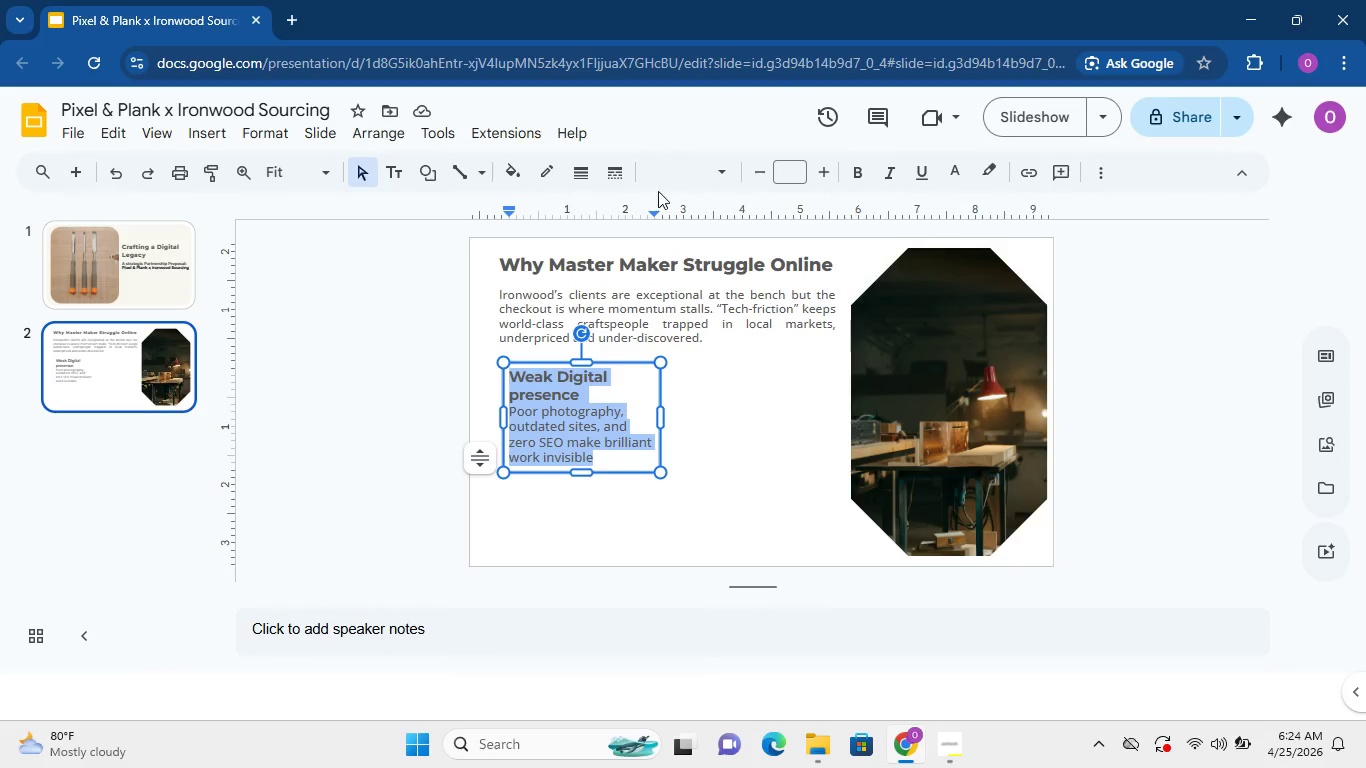 
left_click([1113, 180])
 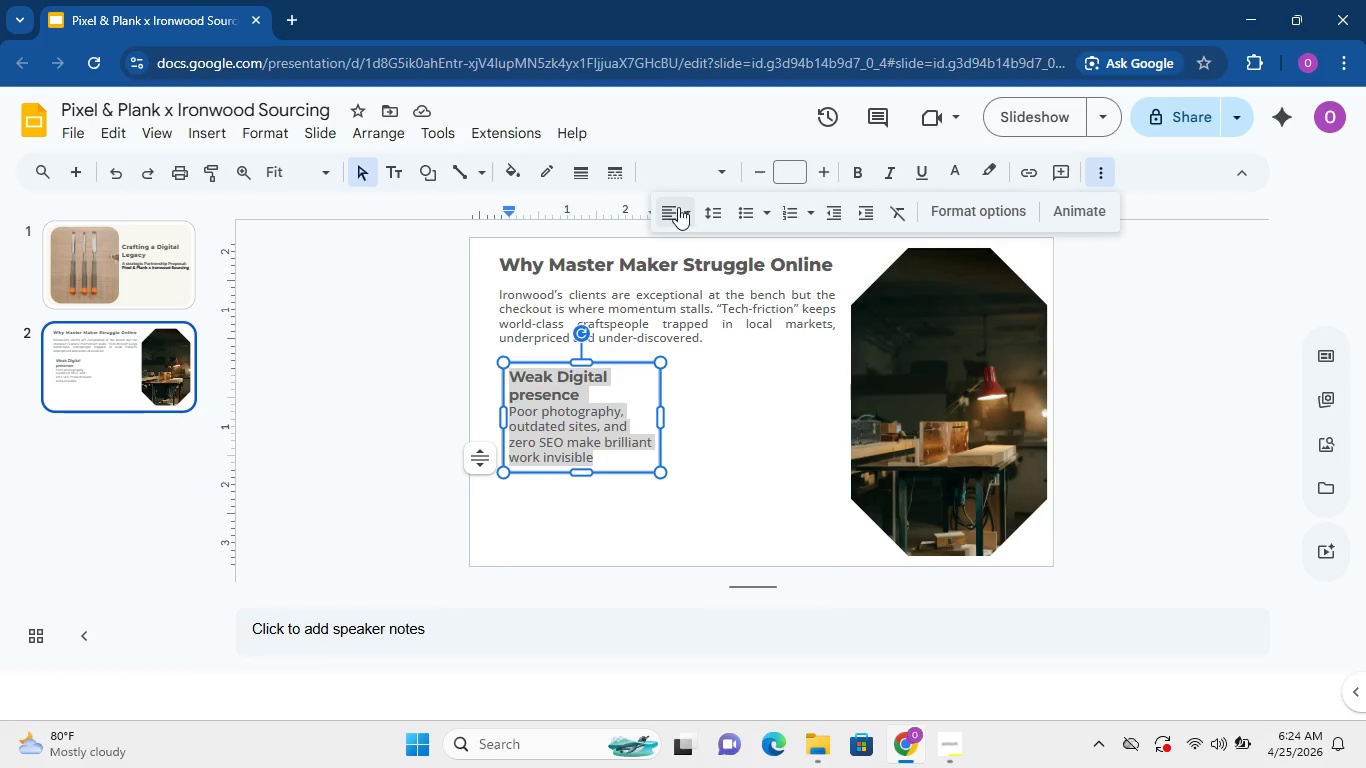 
left_click([685, 208])
 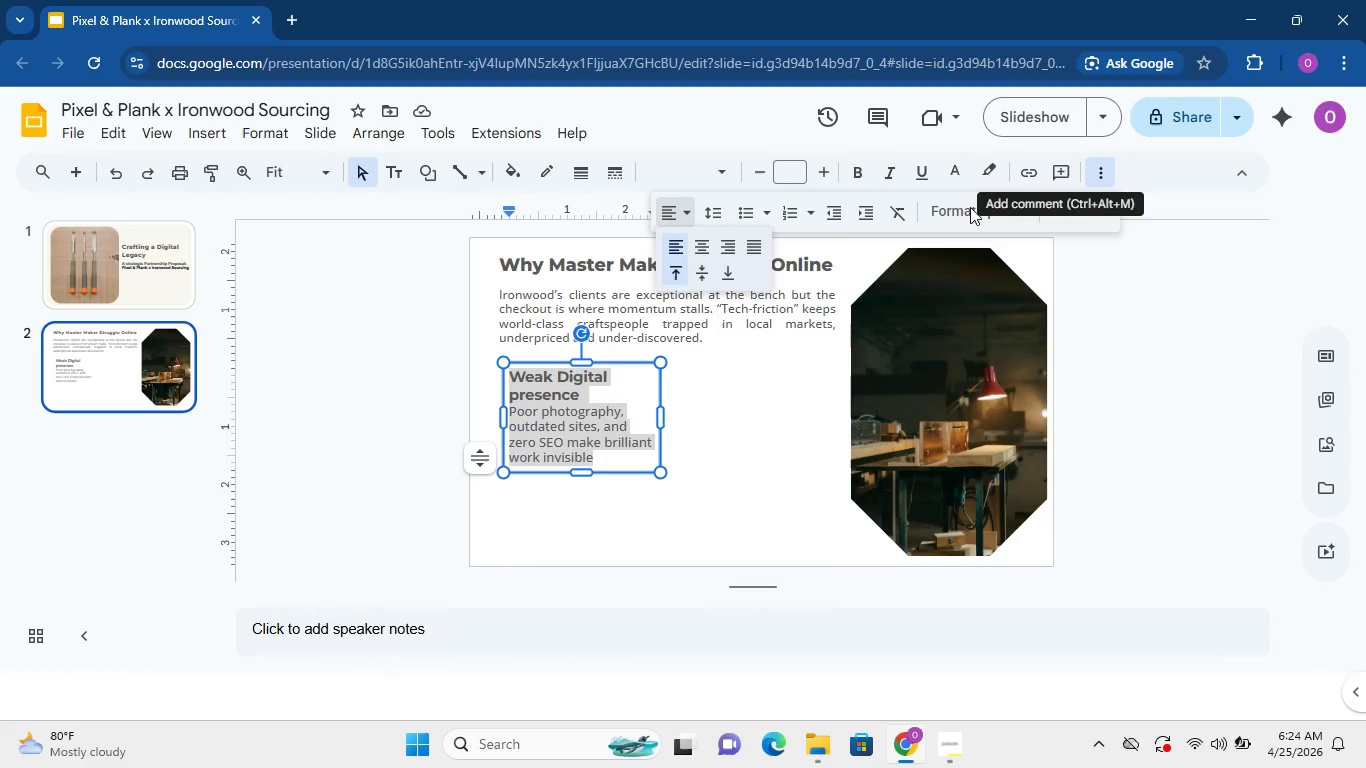 
wait(5.06)
 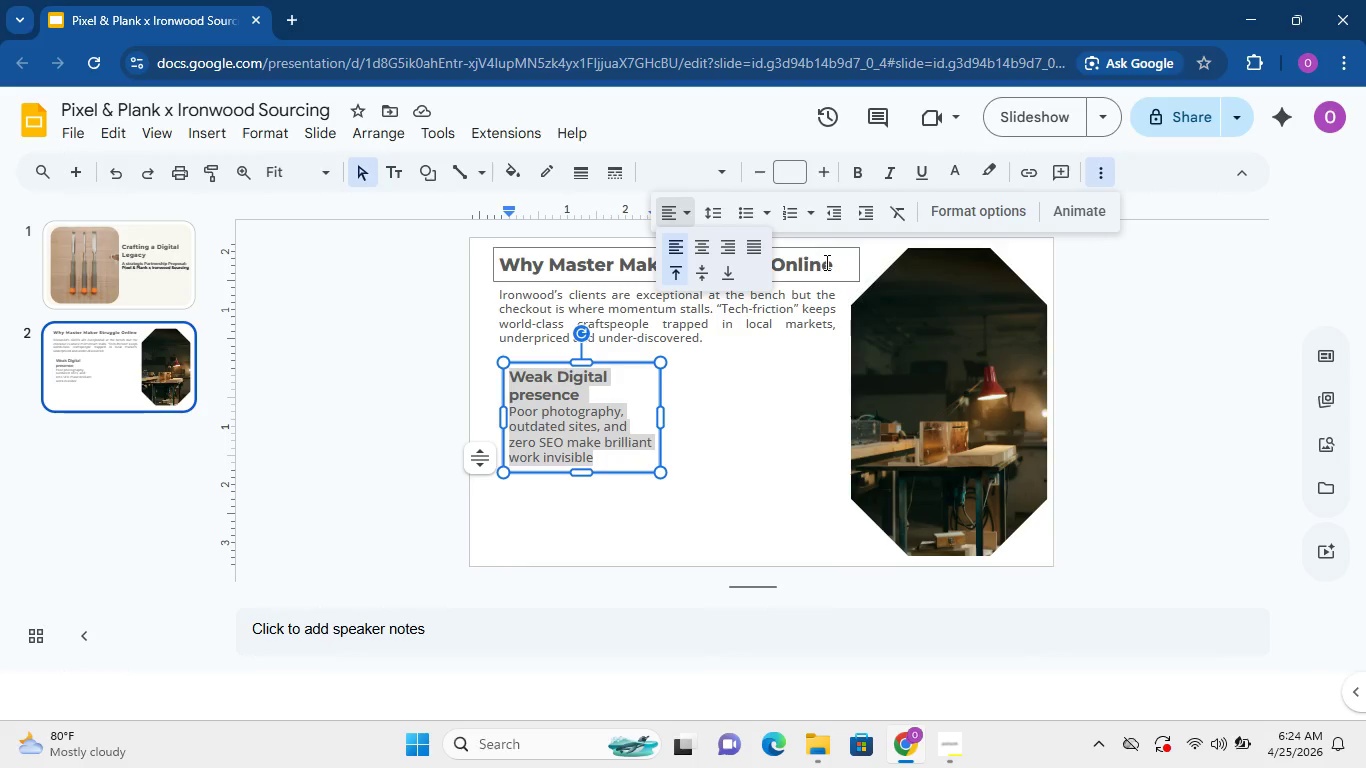 
left_click([741, 217])
 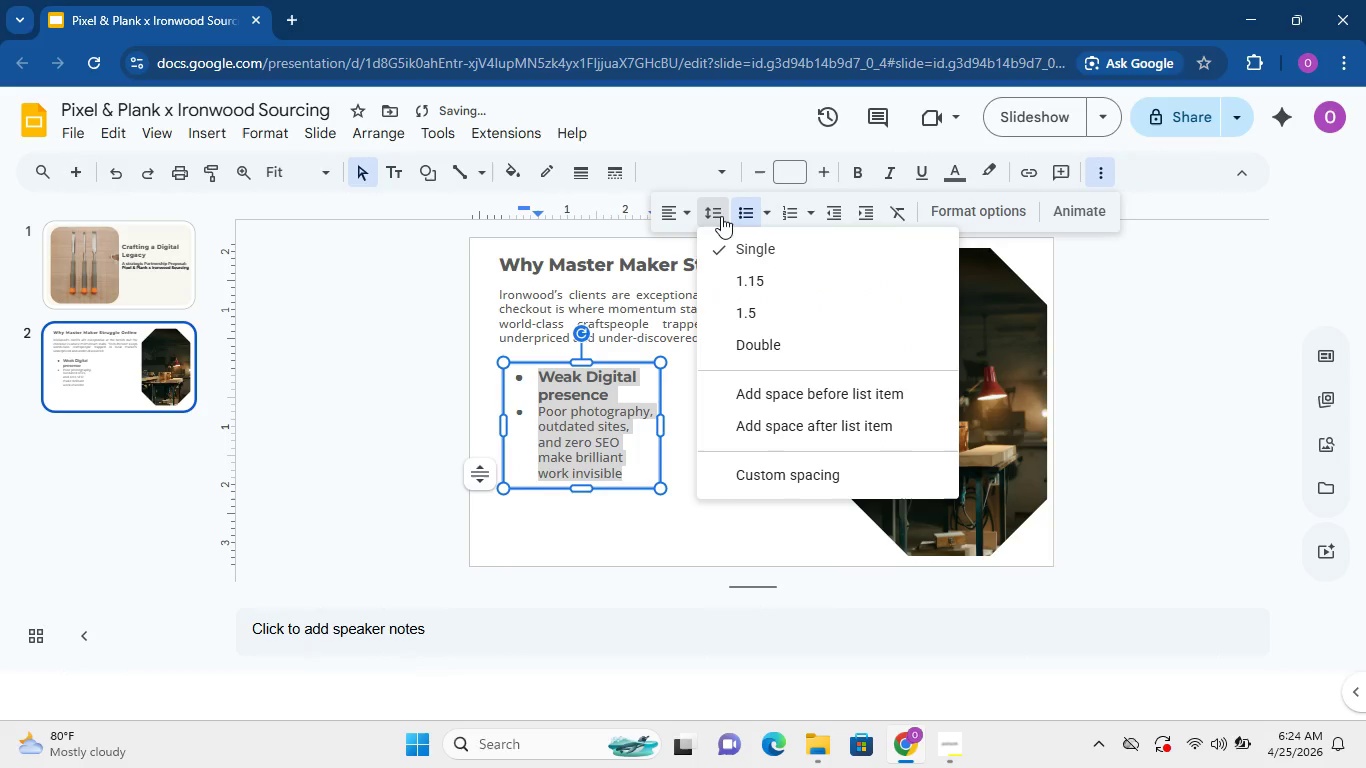 
left_click([721, 216])
 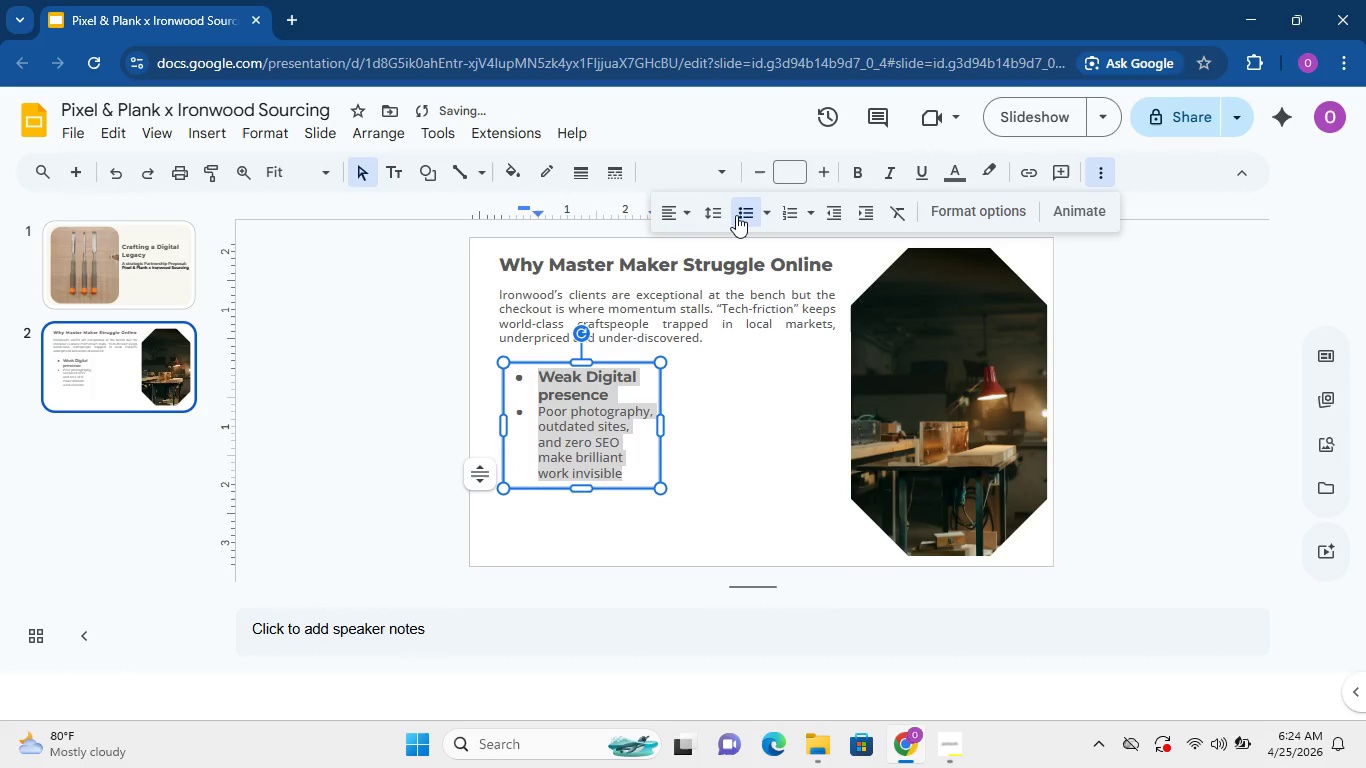 
left_click([736, 215])
 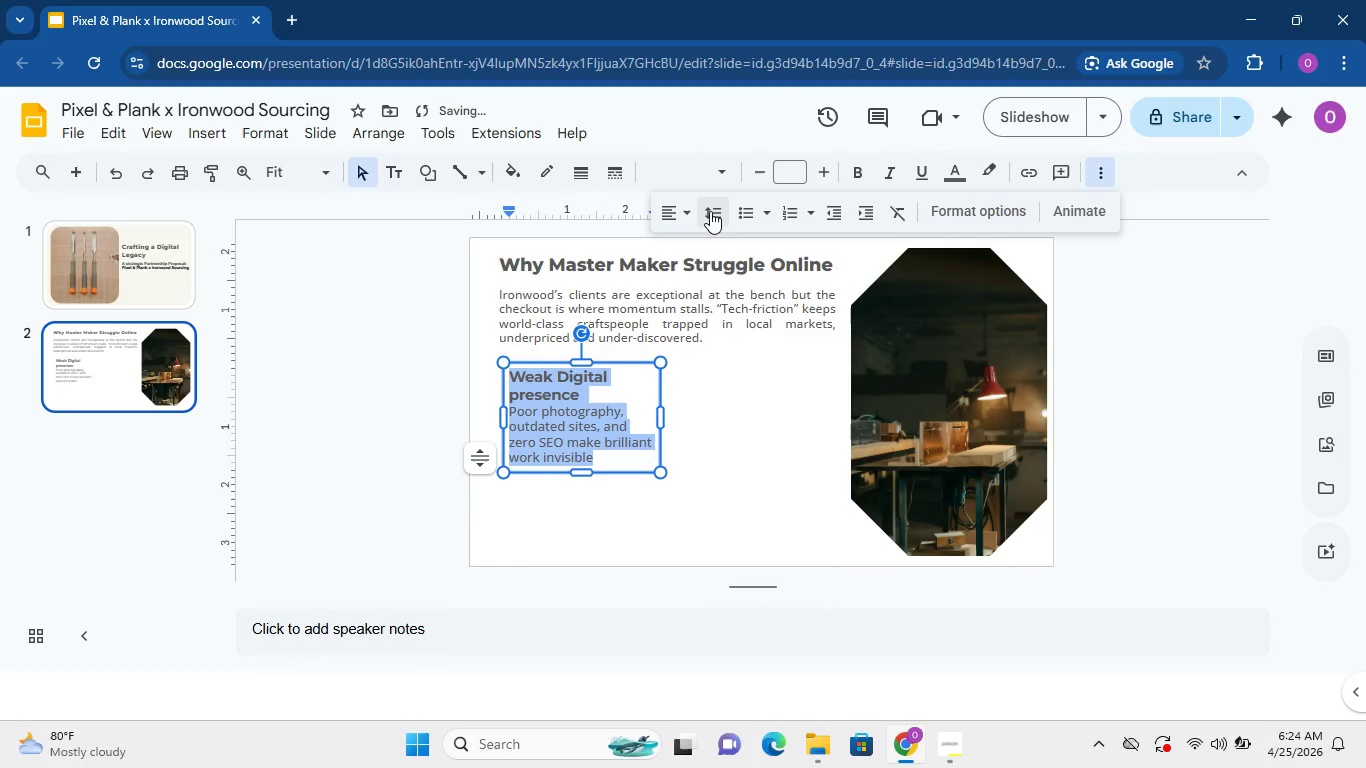 
mouse_move([727, 232])
 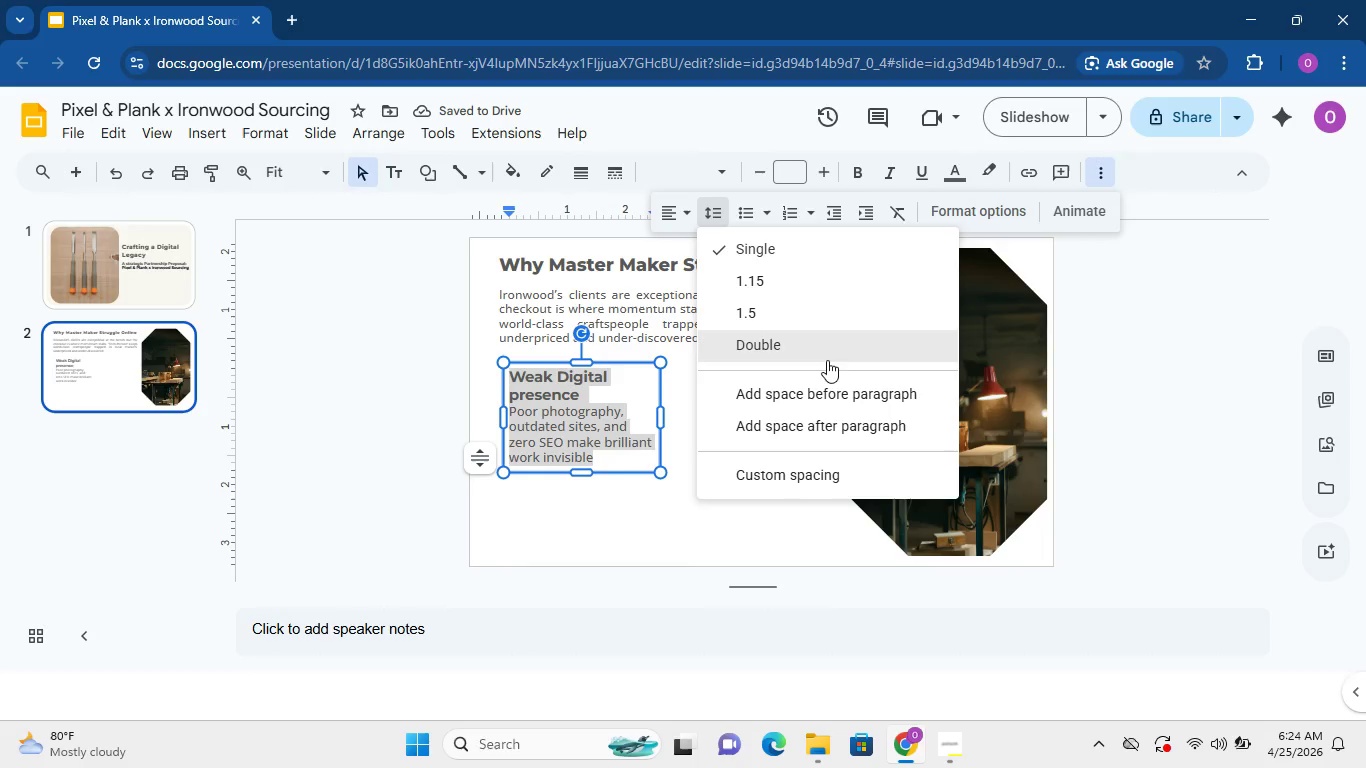 
left_click([778, 281])
 